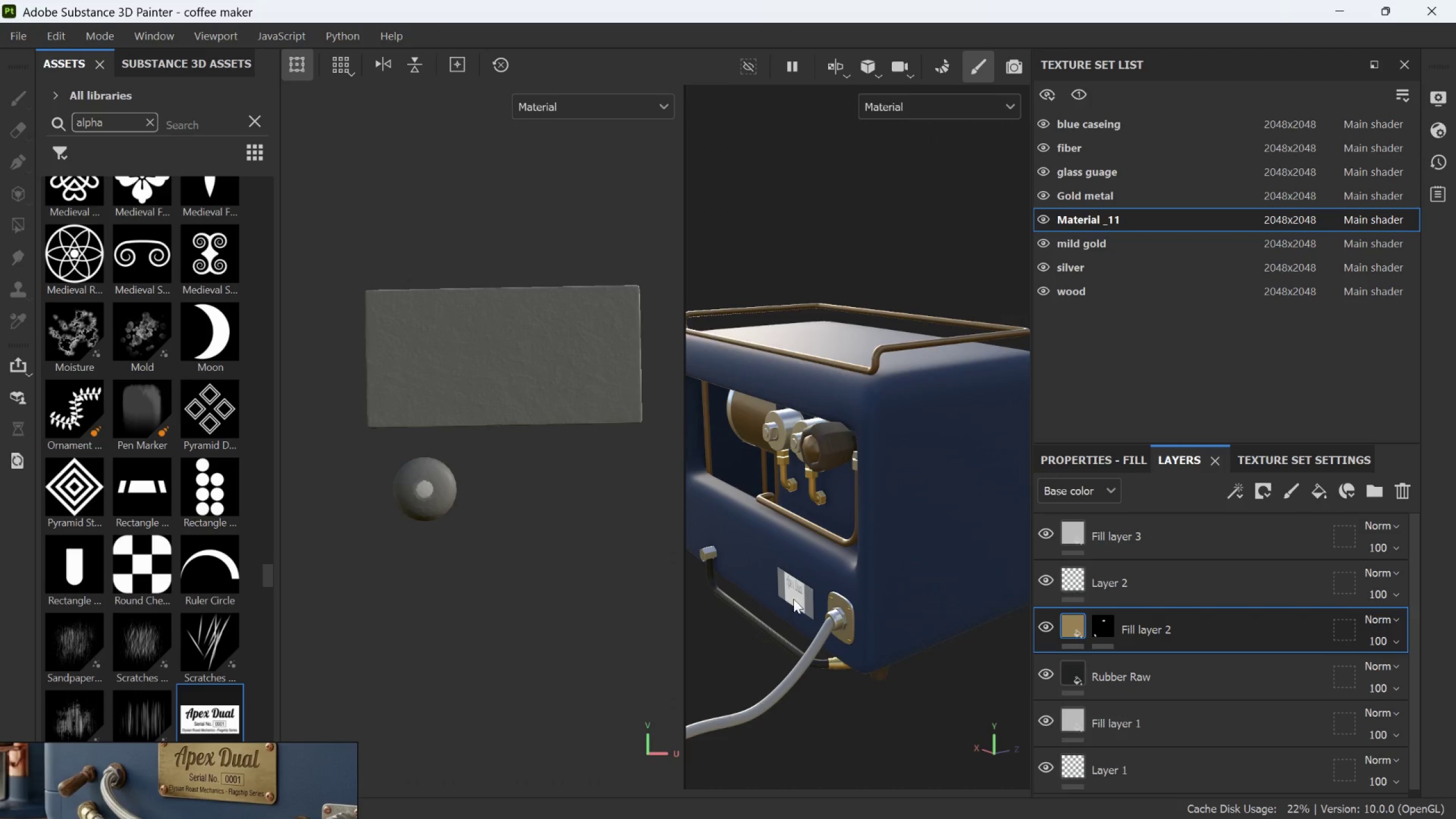 
scroll: coordinate [789, 601], scroll_direction: up, amount: 25.0
 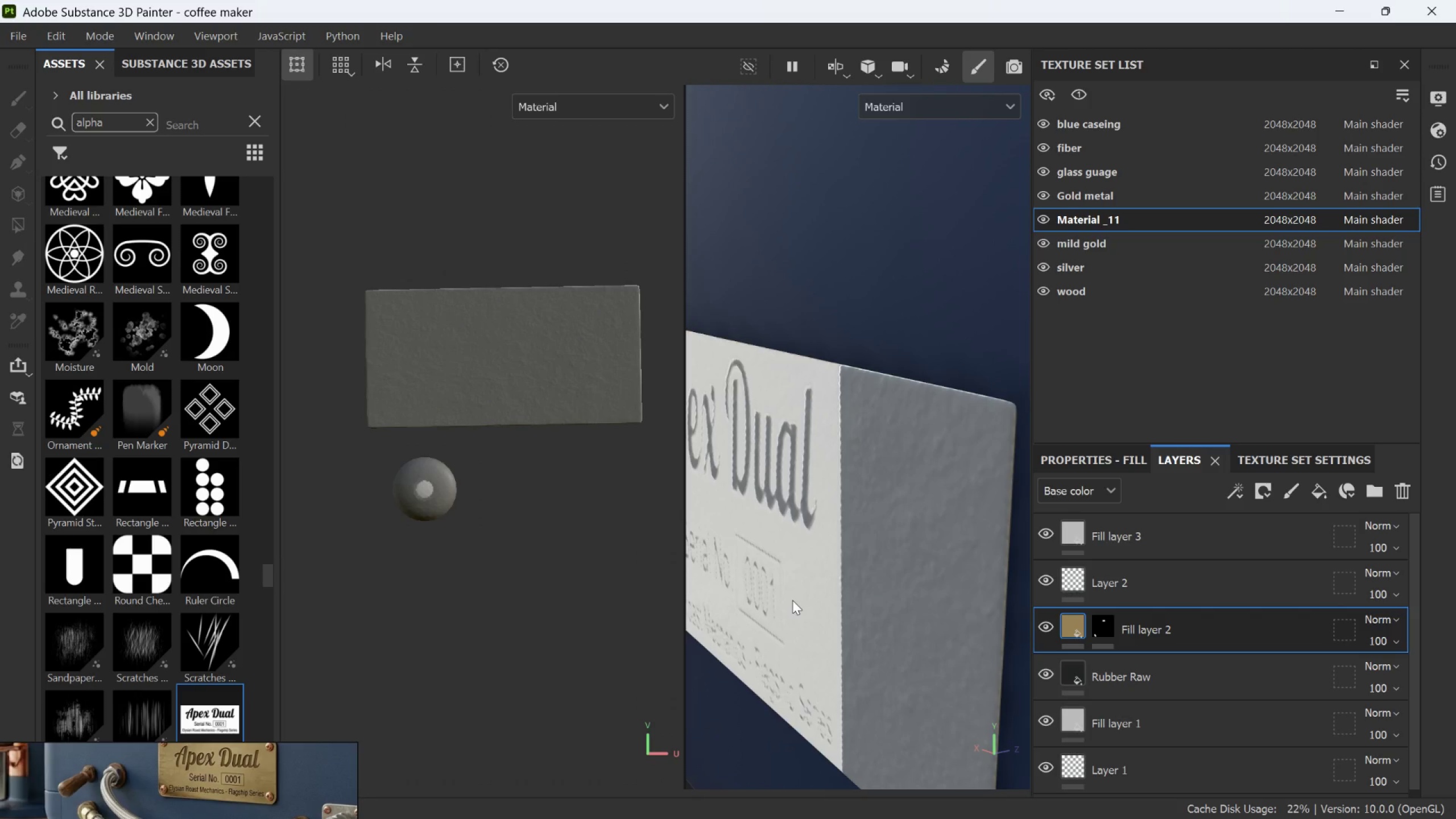 
scroll: coordinate [793, 599], scroll_direction: down, amount: 20.0
 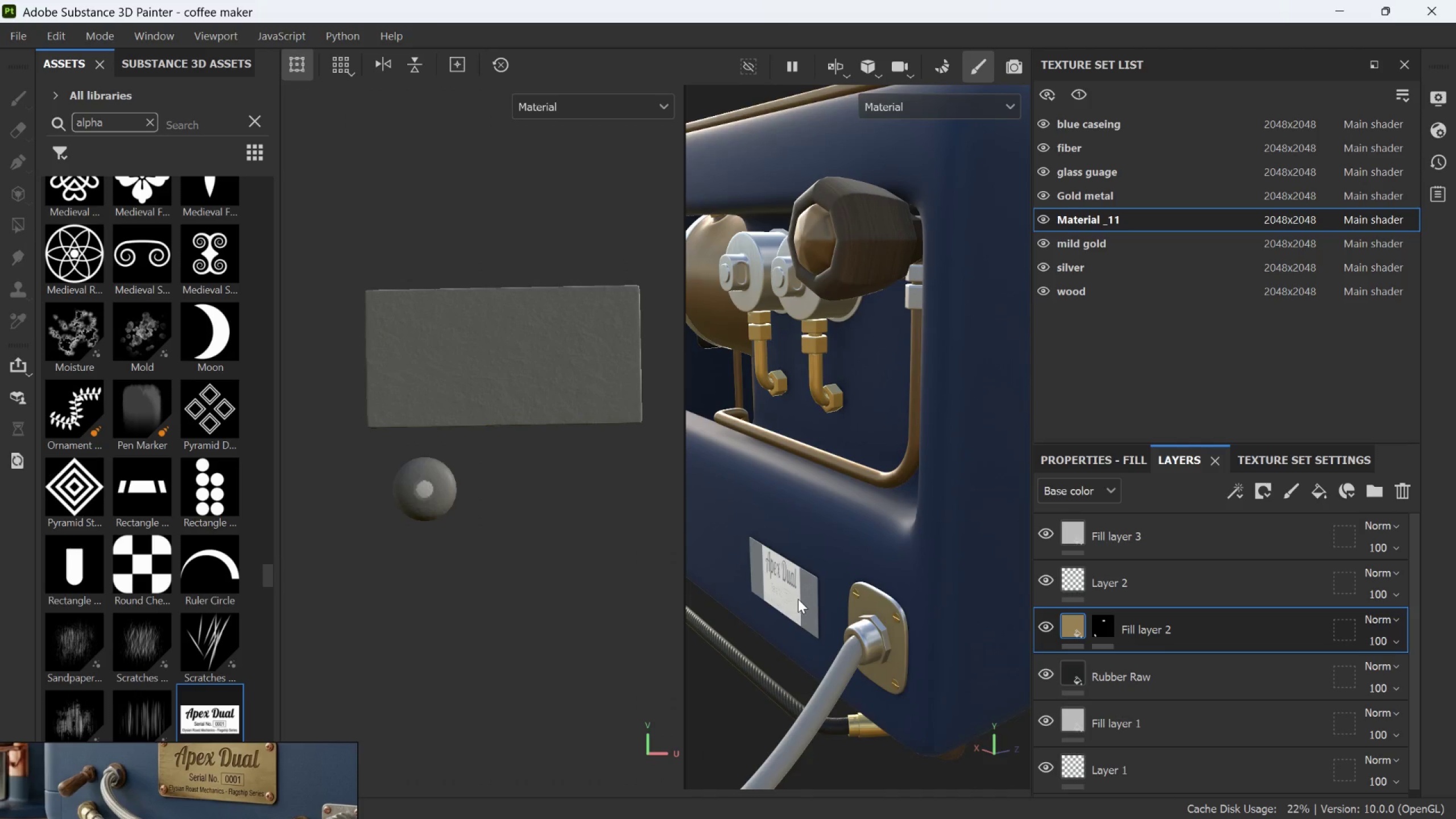 
scroll: coordinate [798, 599], scroll_direction: up, amount: 3.0
 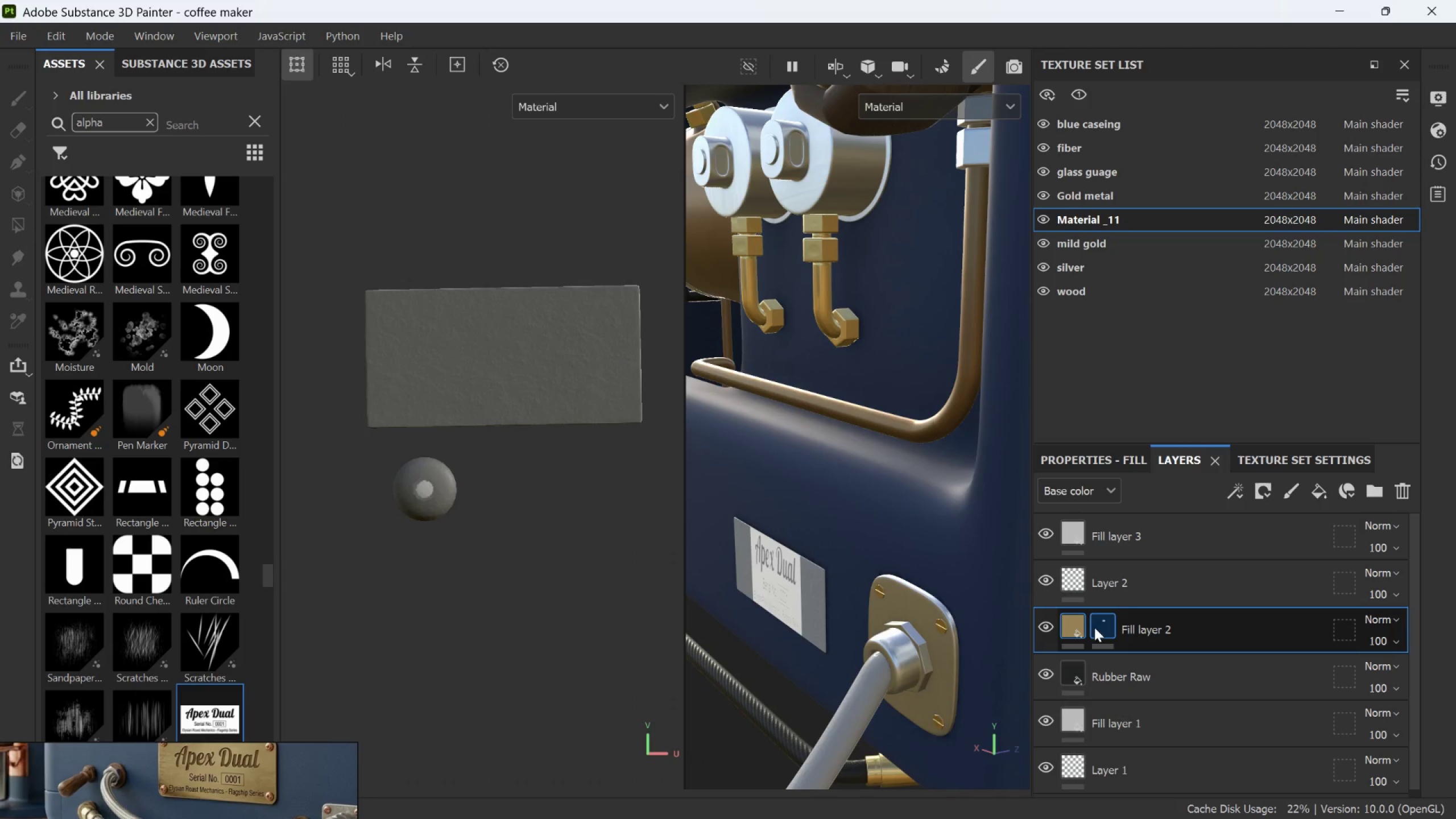 
left_click([1098, 630])
 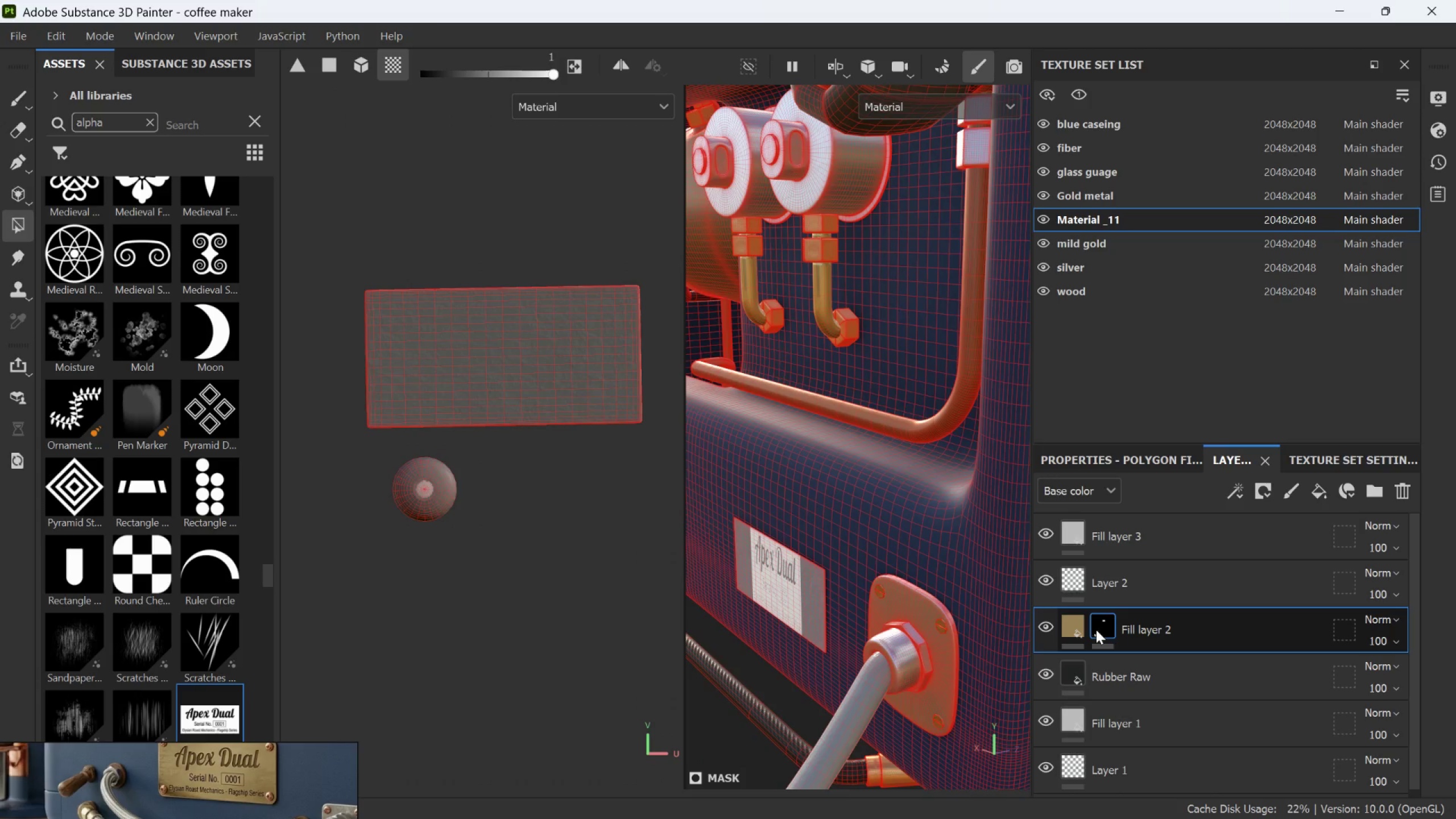 
mouse_move([1069, 623])
 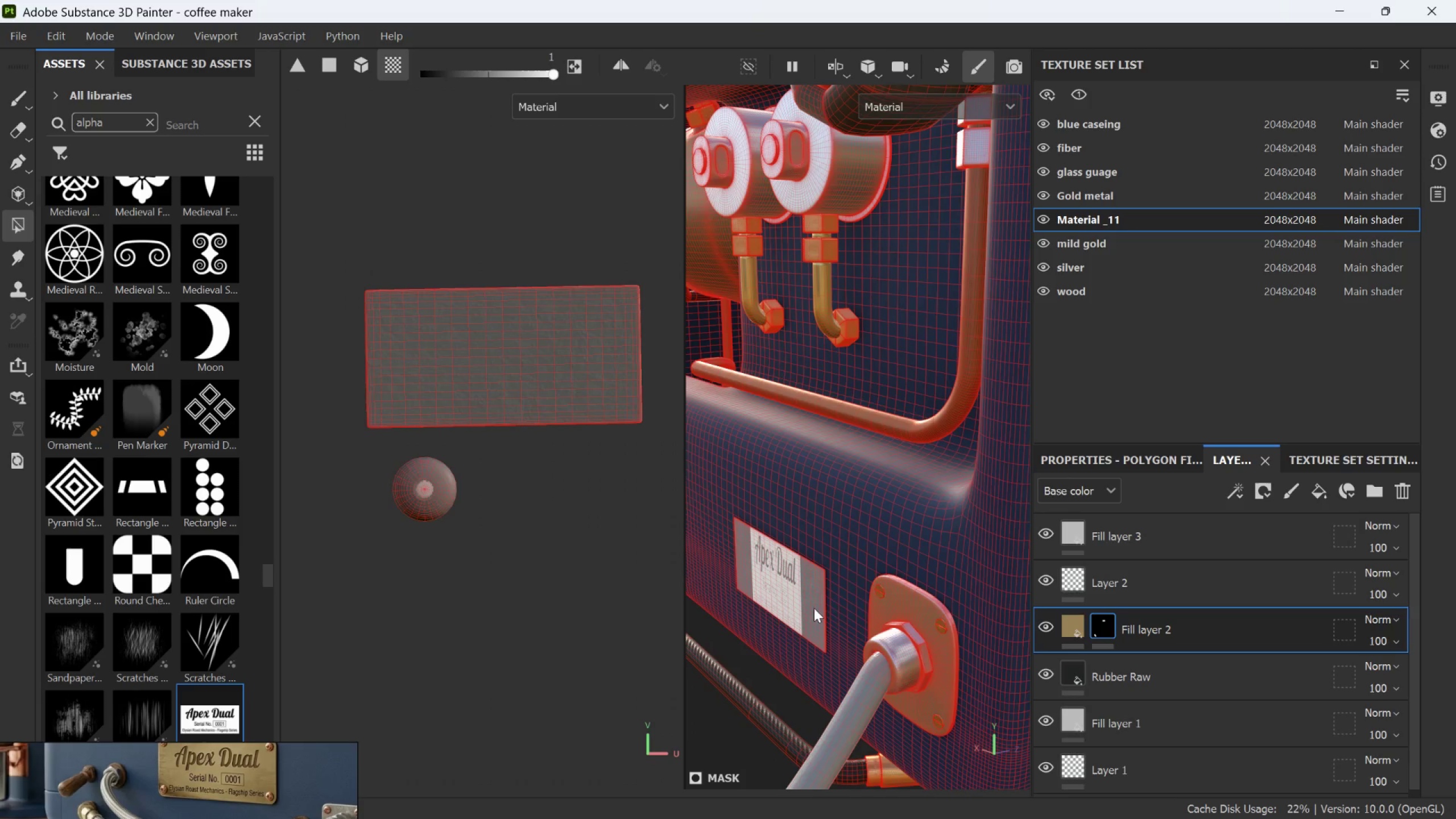 
wait(5.1)
 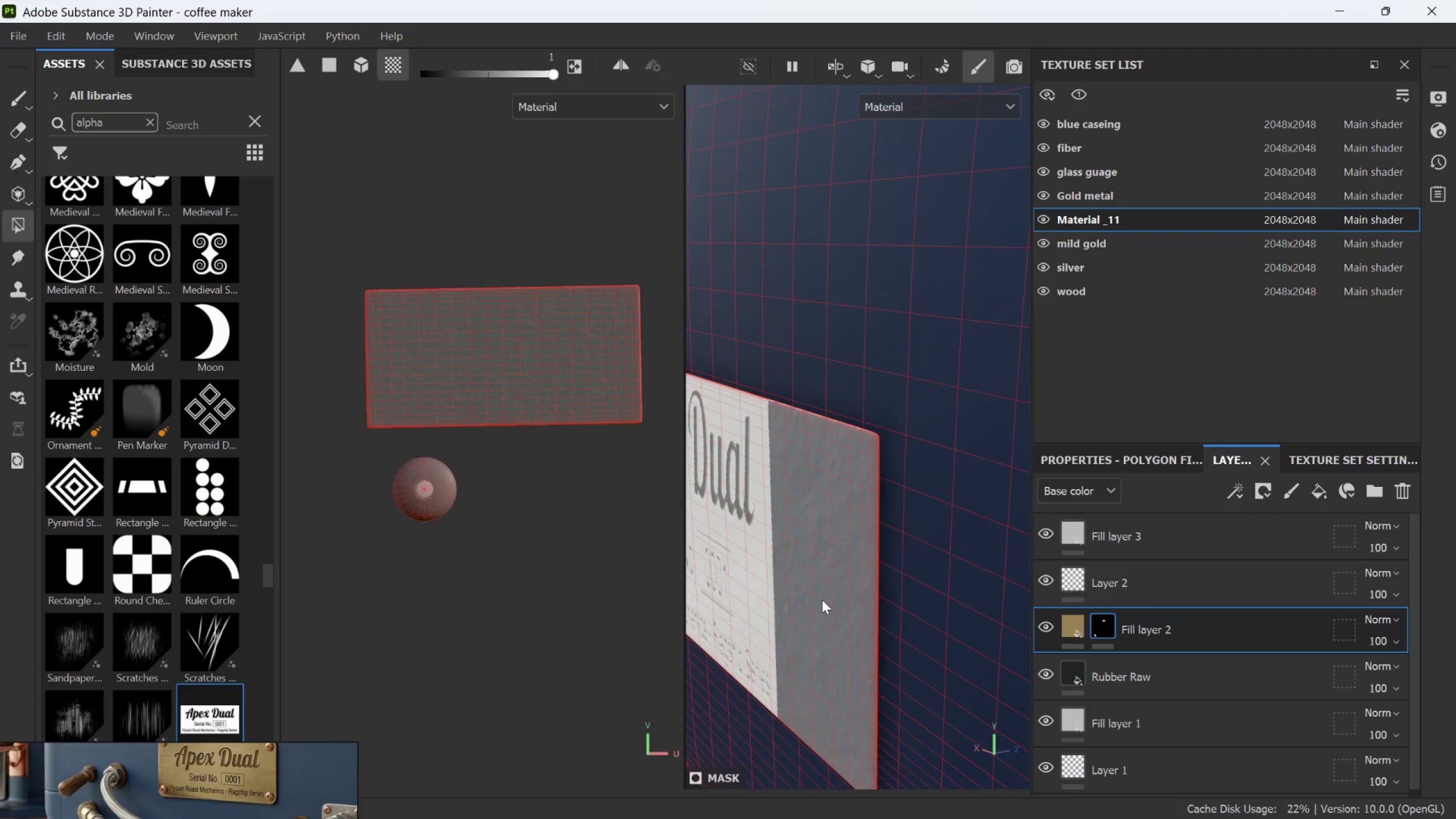 
left_click([822, 599])
 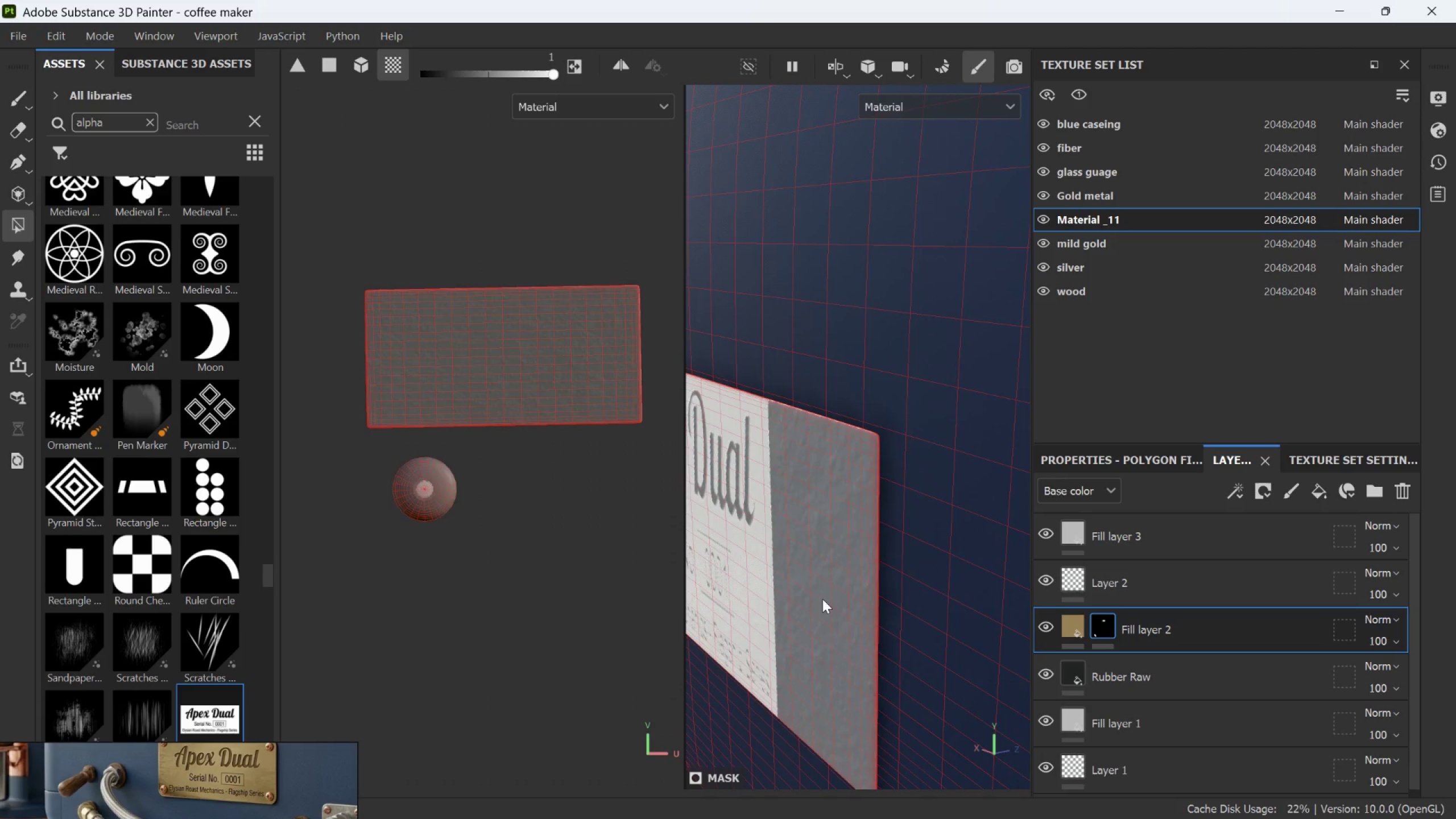 
scroll: coordinate [820, 602], scroll_direction: up, amount: 14.0
 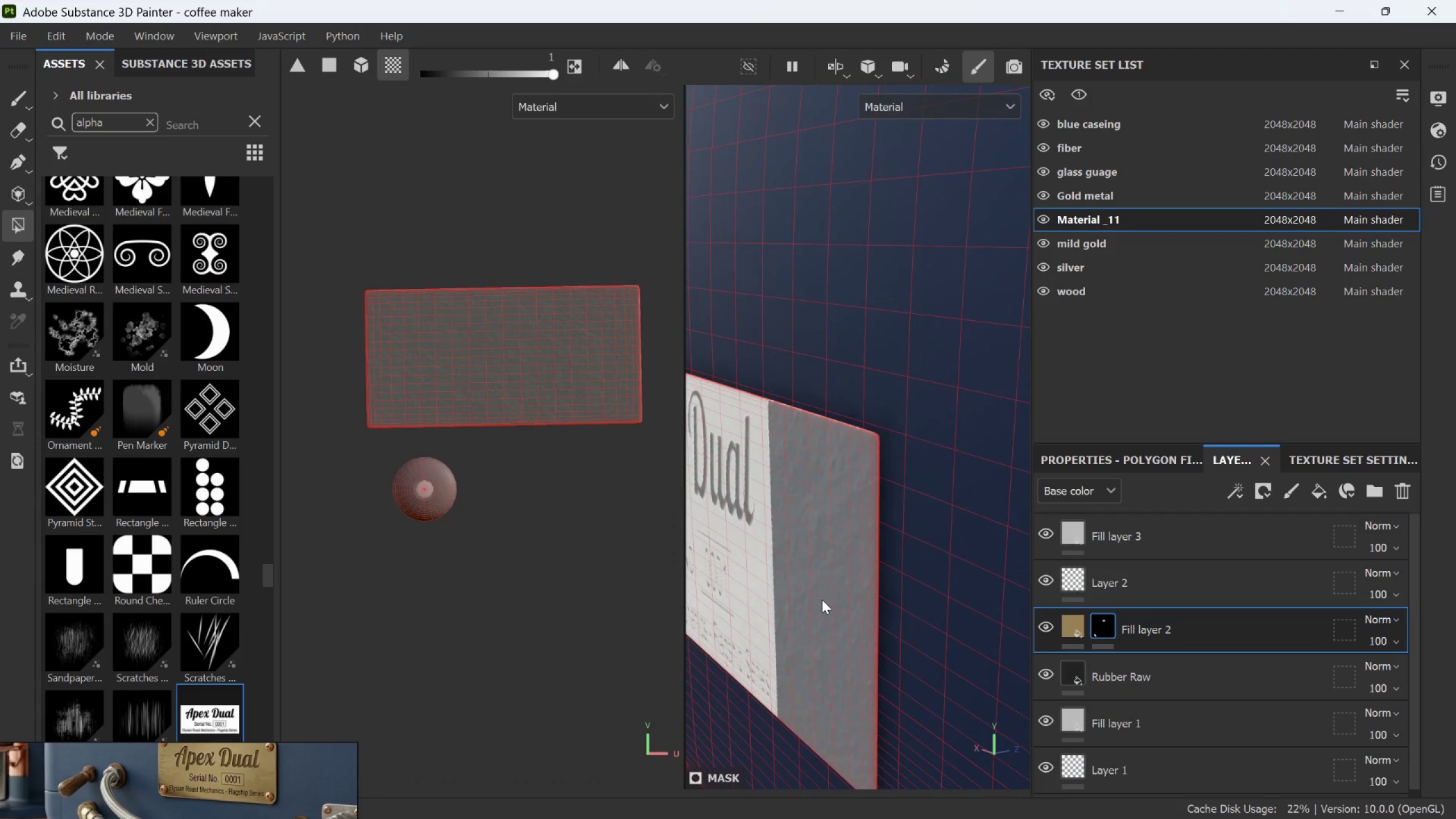 
left_click([822, 599])
 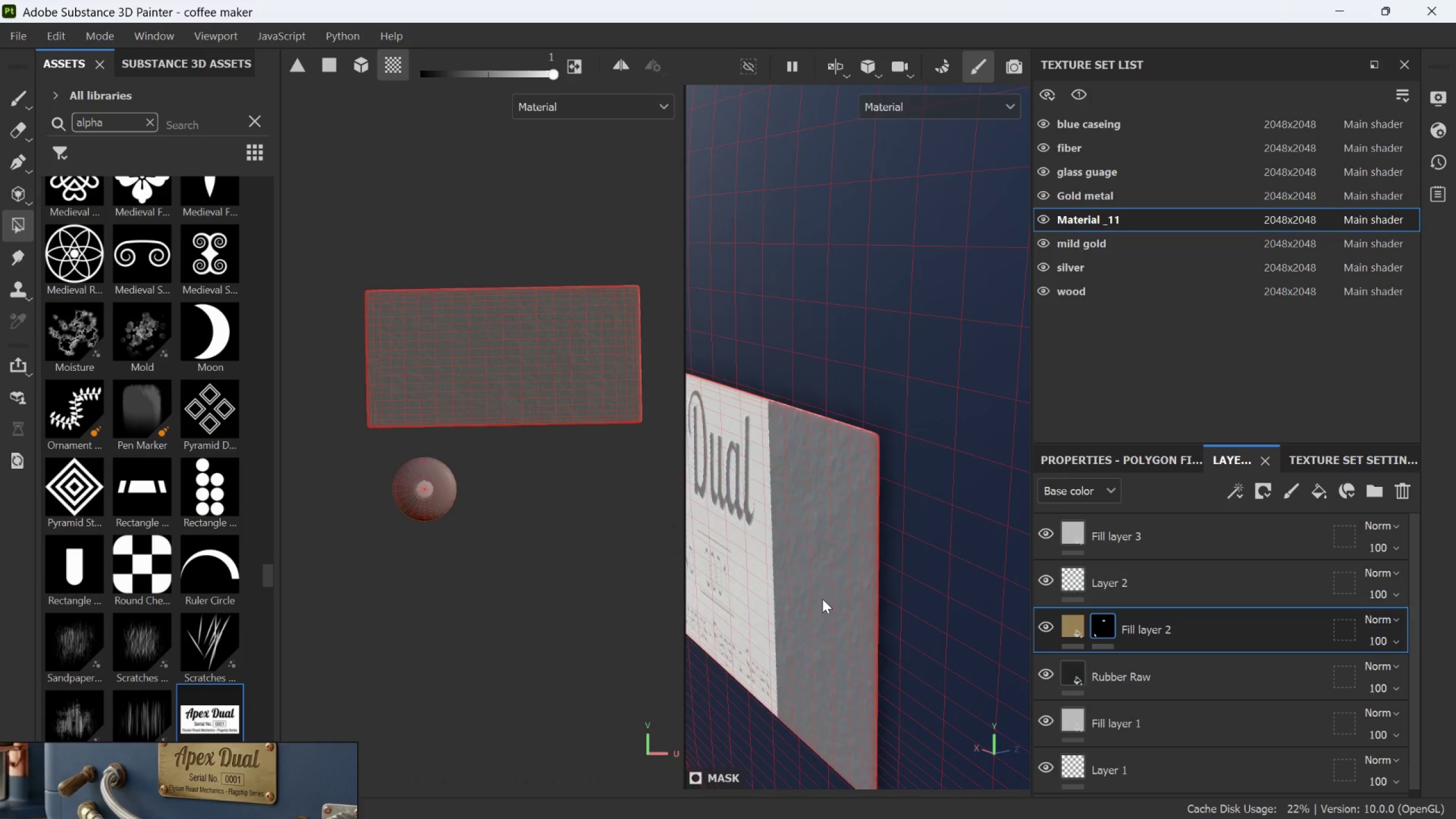 
scroll: coordinate [822, 599], scroll_direction: down, amount: 2.0
 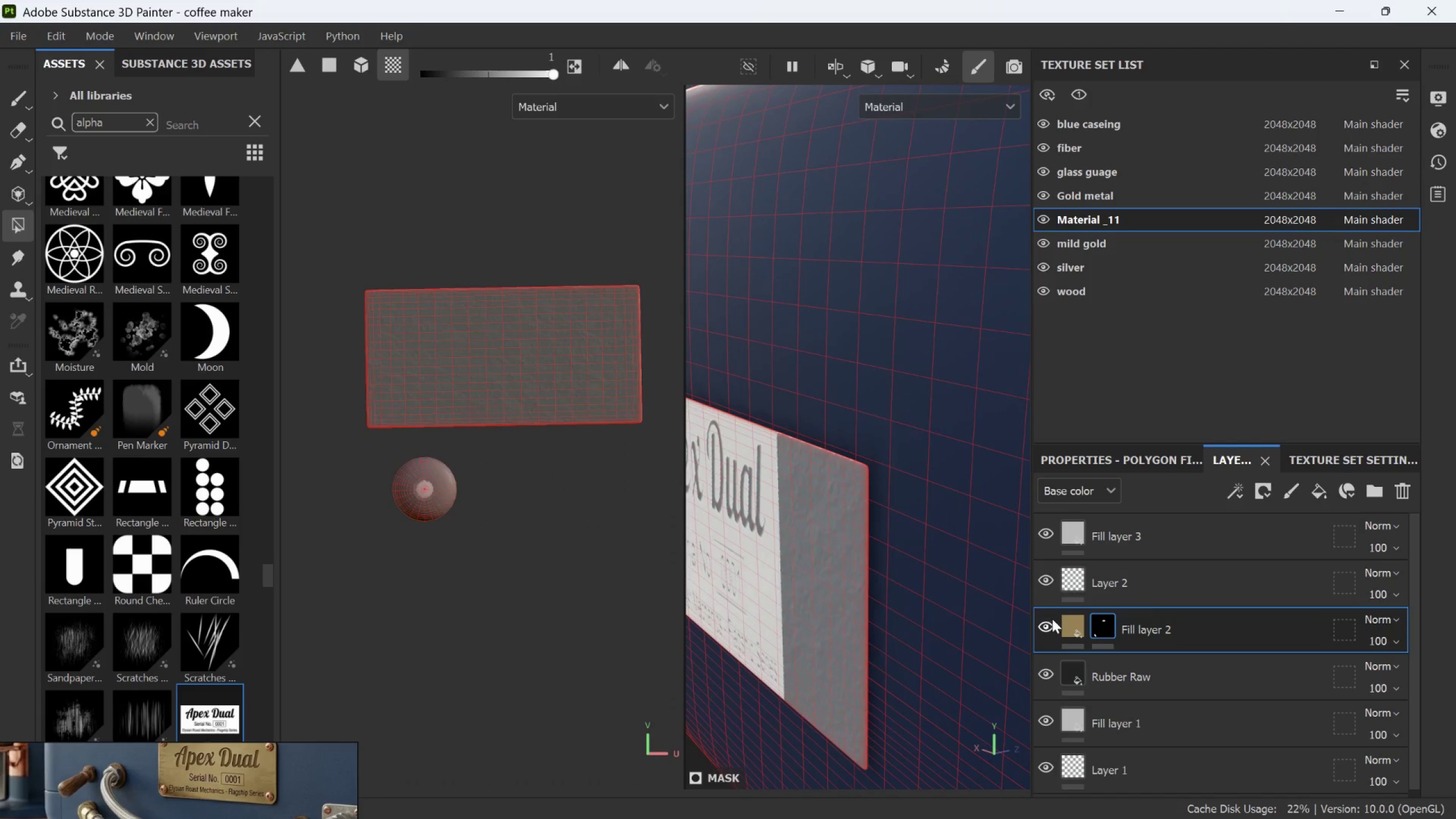 
mouse_move([1046, 631])
 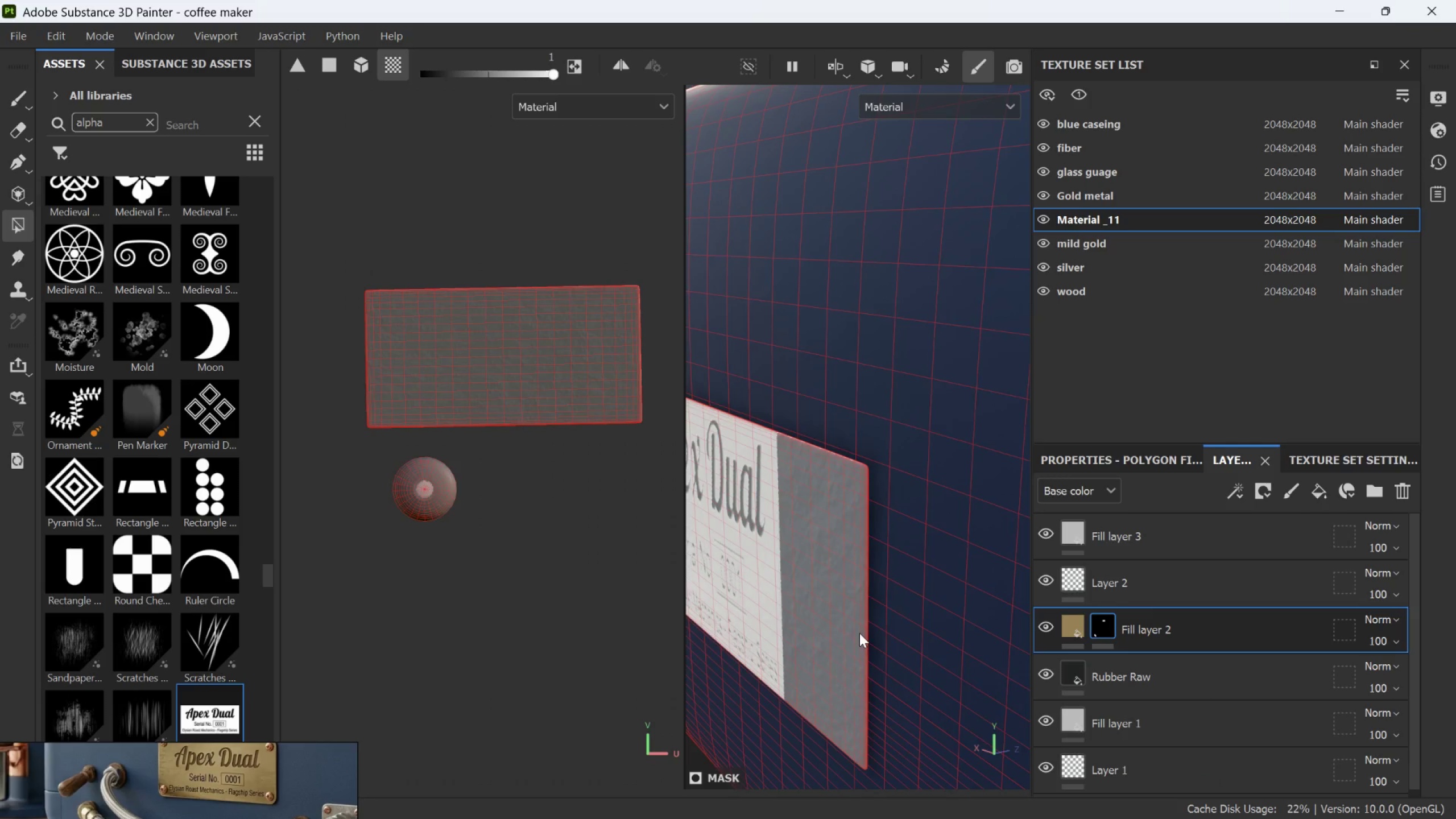 
scroll: coordinate [859, 633], scroll_direction: down, amount: 1.0
 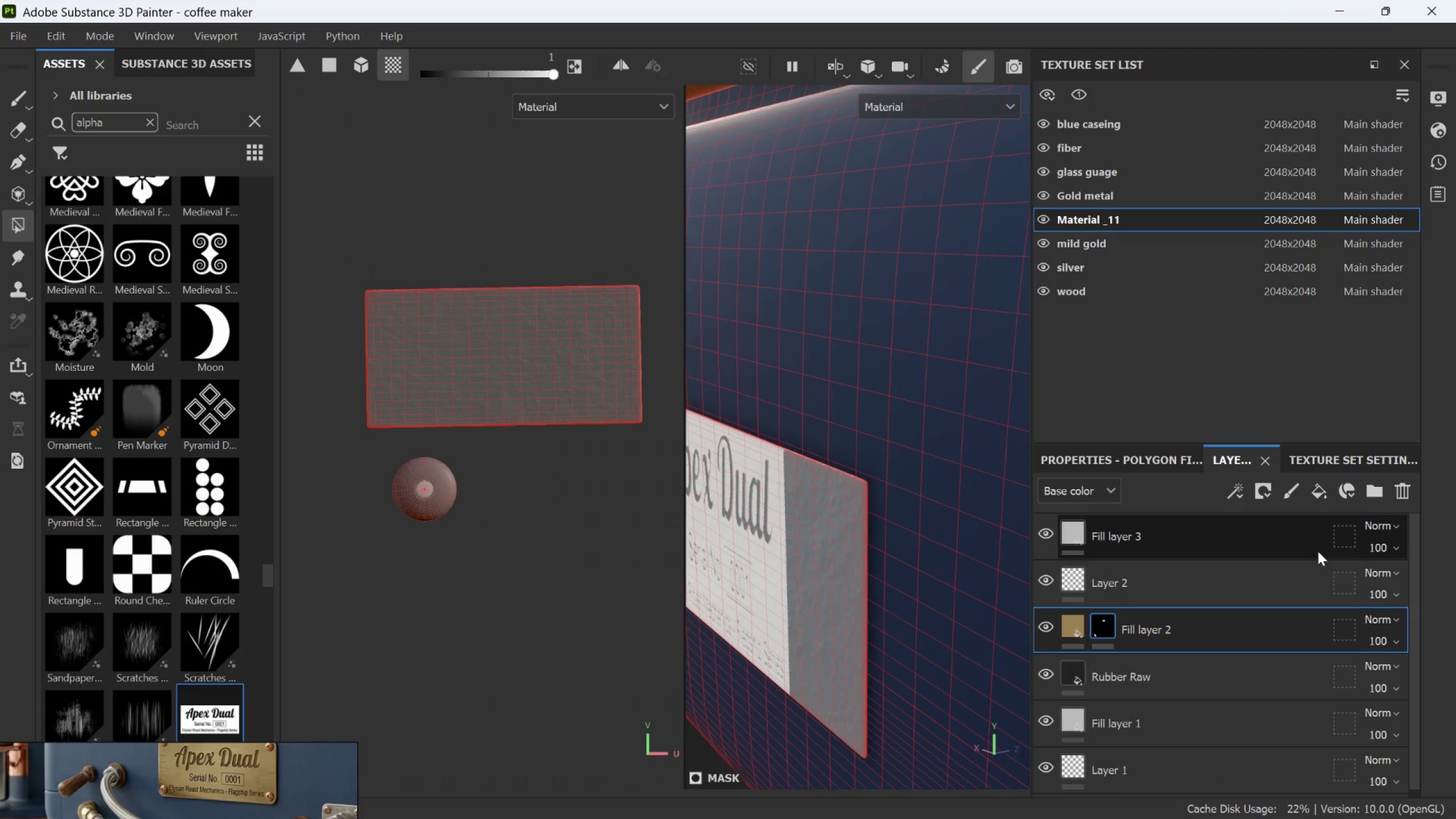 
left_click([1400, 490])
 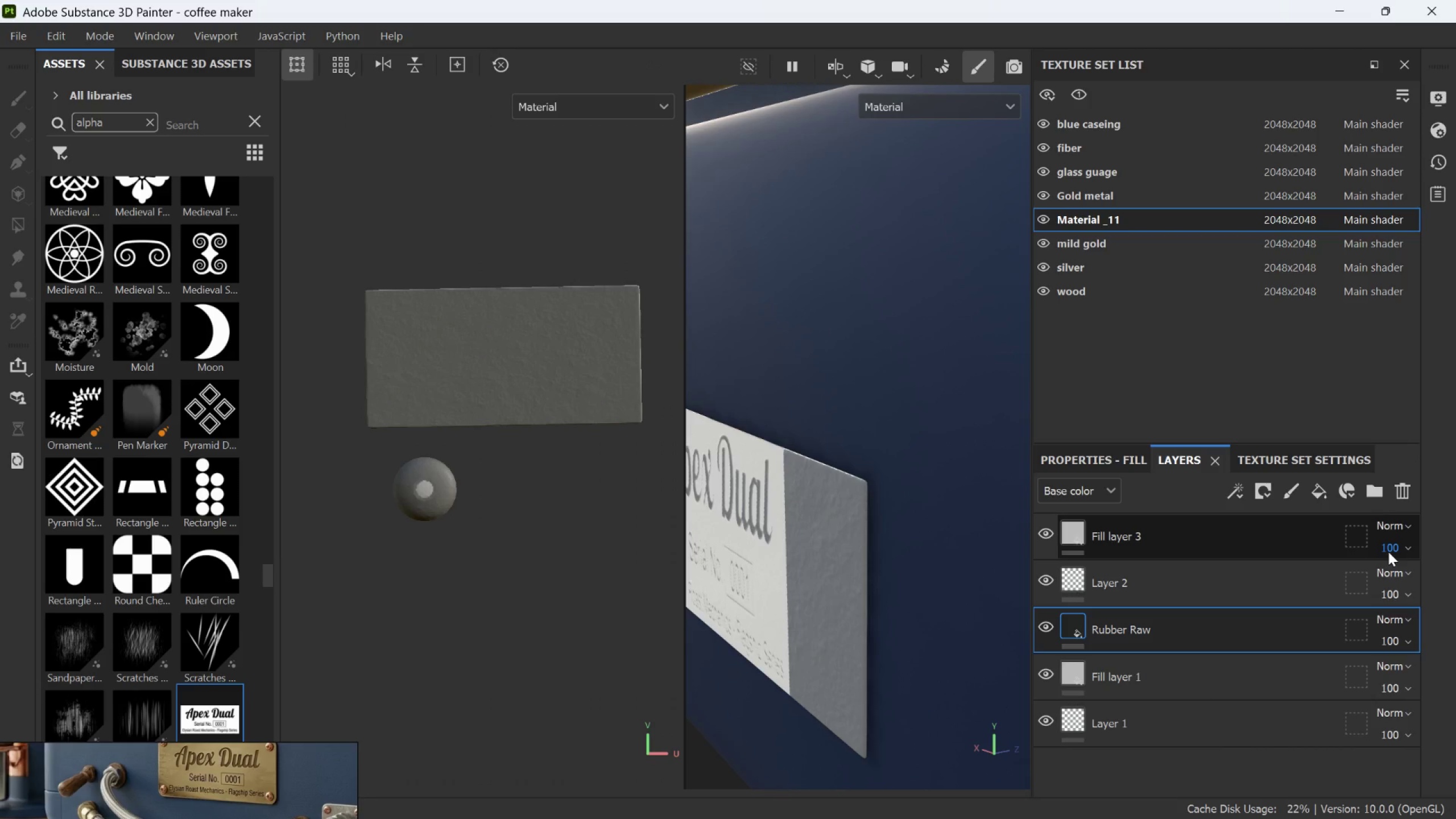 
key(Control+Z)
 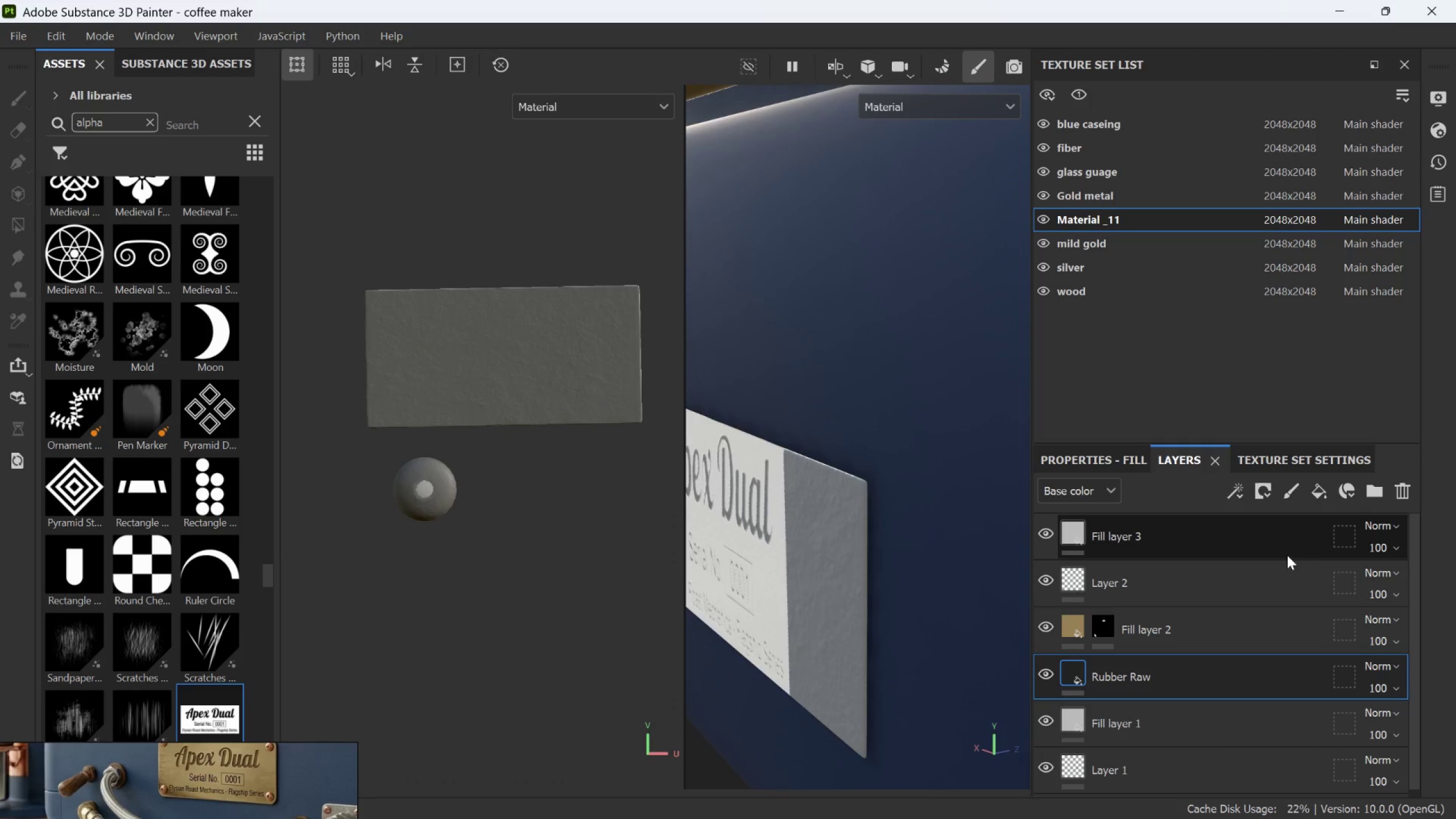 
left_click([1279, 544])
 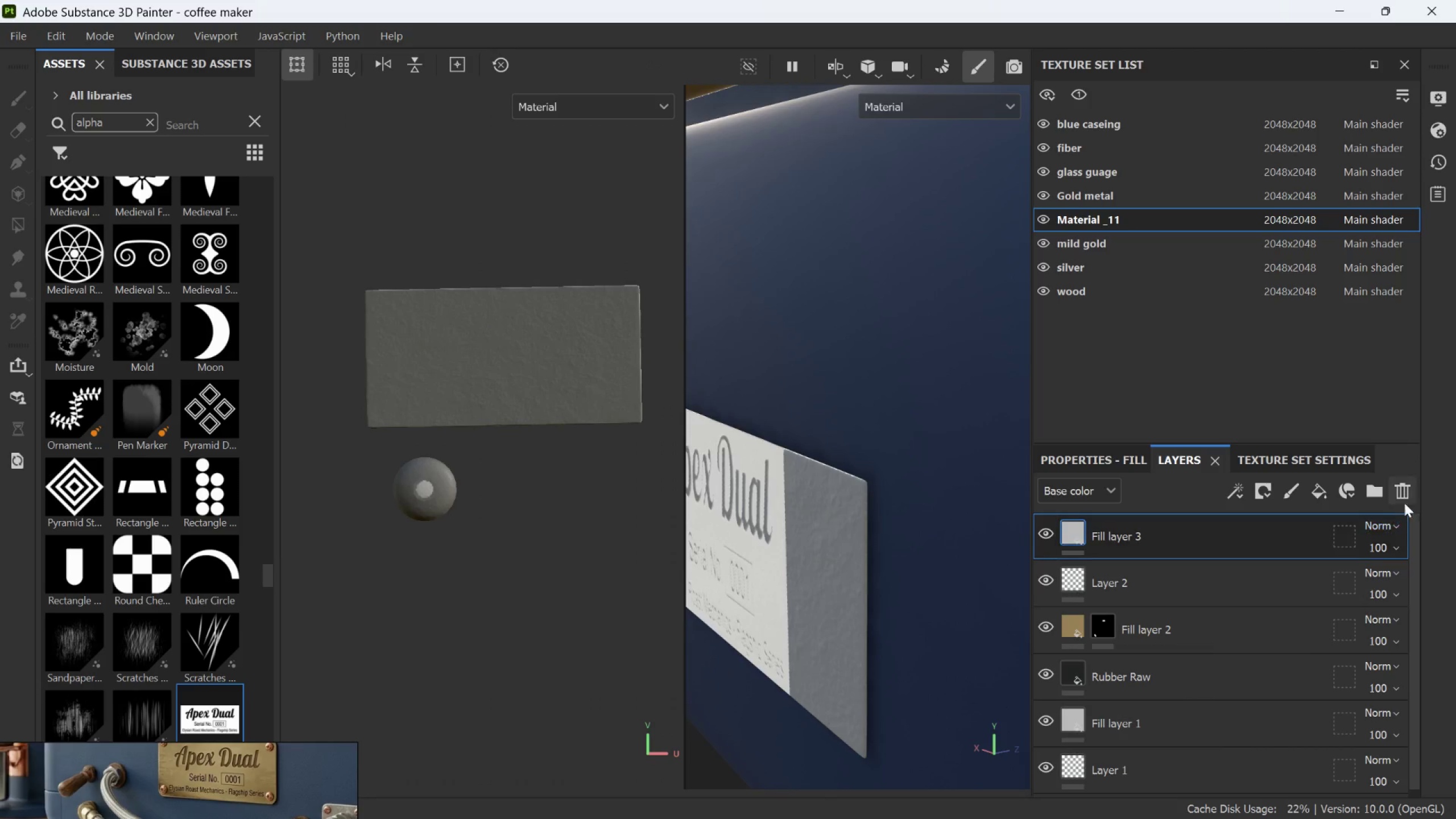 
left_click([1406, 499])
 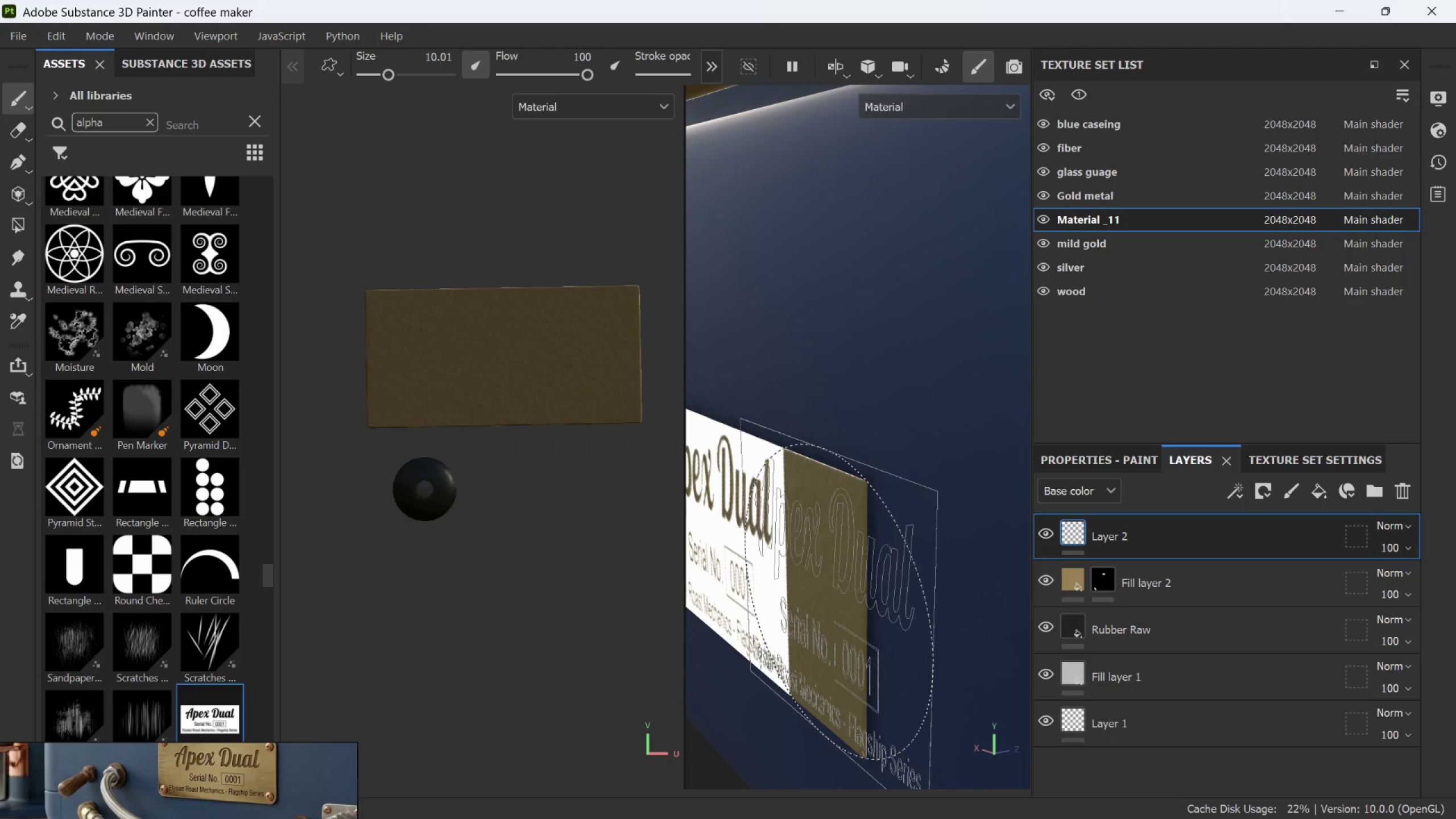 
hold_key(key=AltLeft, duration=0.91)
 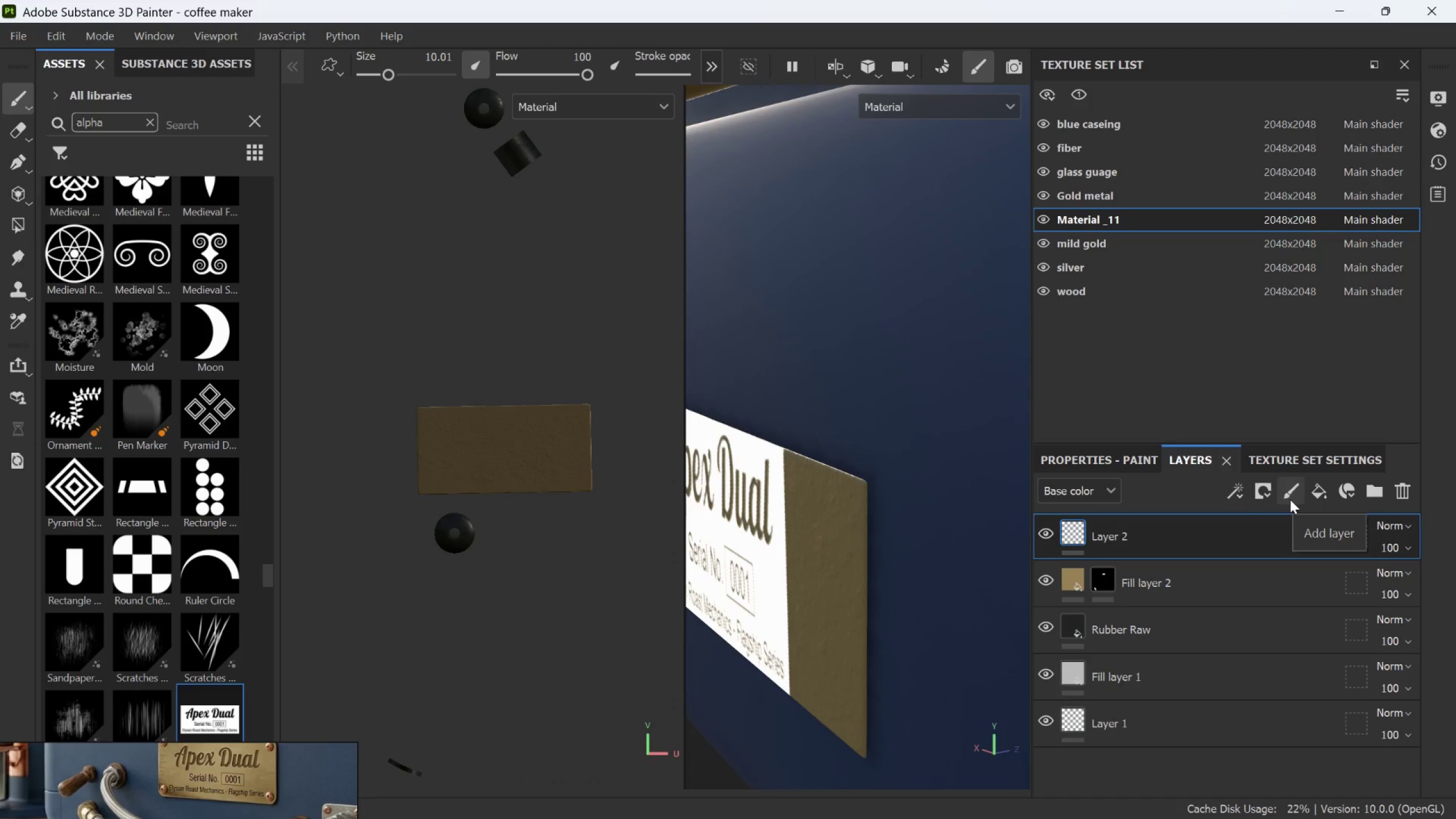 
scroll: coordinate [504, 610], scroll_direction: down, amount: 5.0
 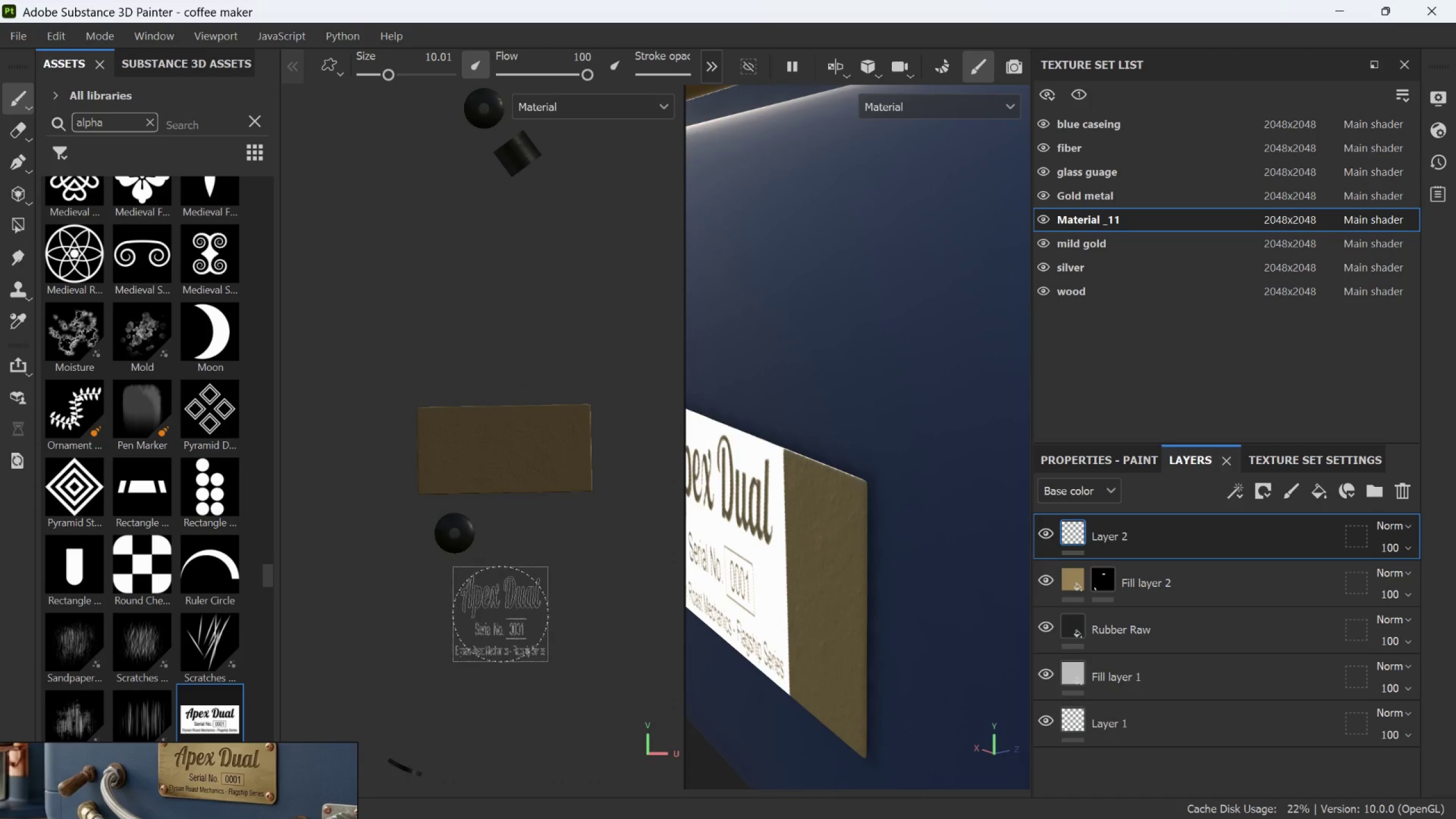 
wait(6.75)
 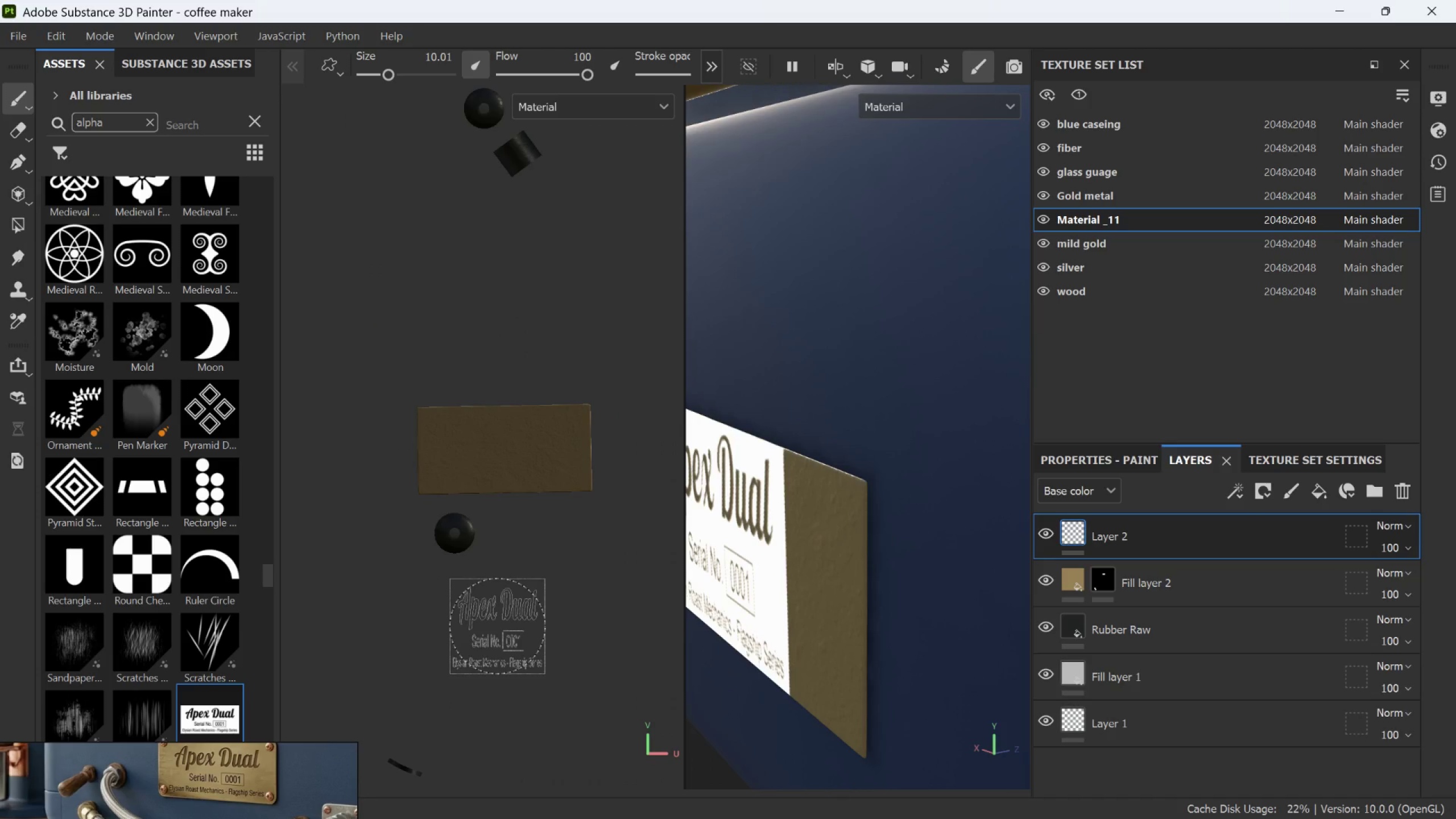 
left_click([1290, 499])
 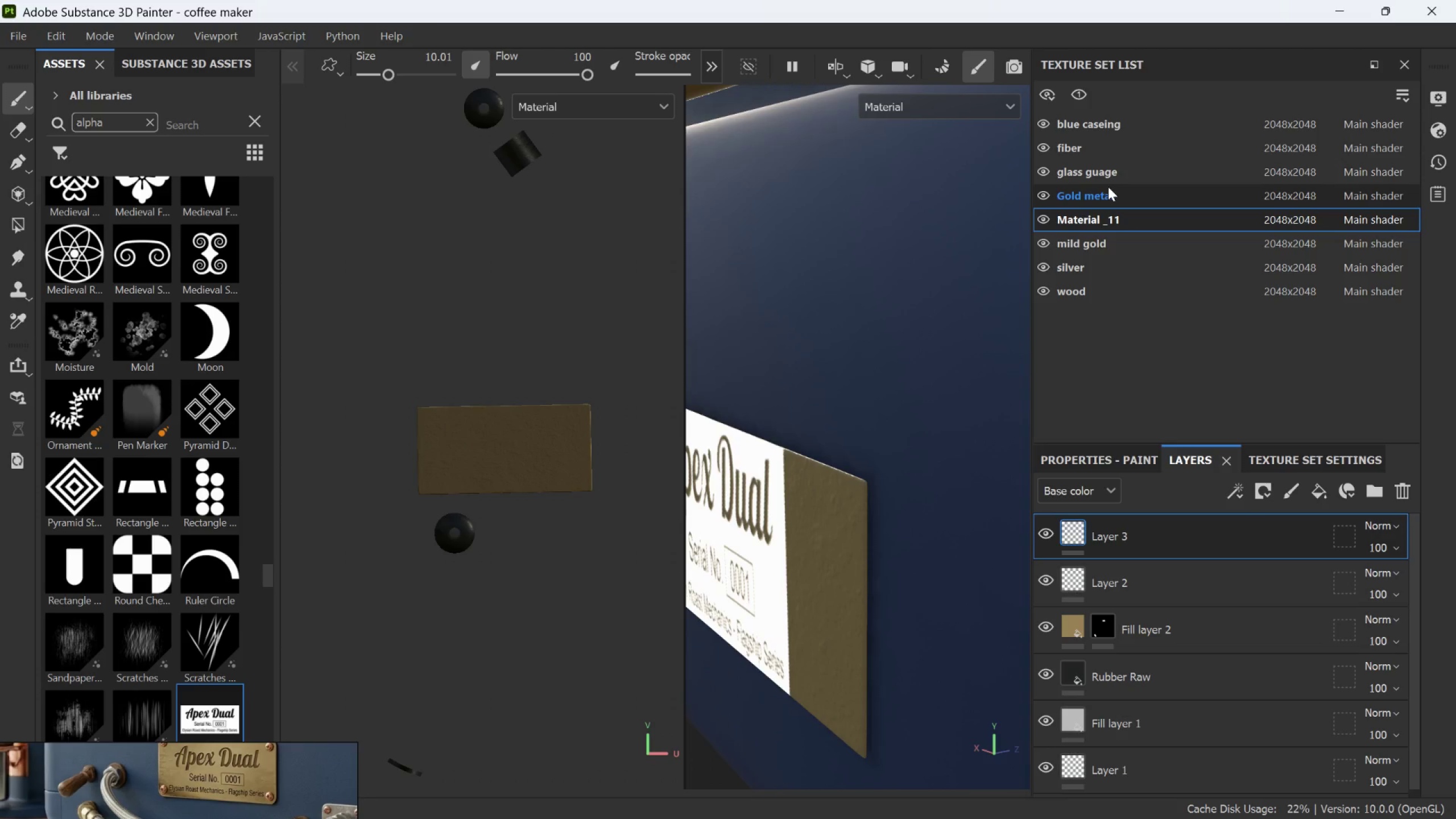 
wait(6.25)
 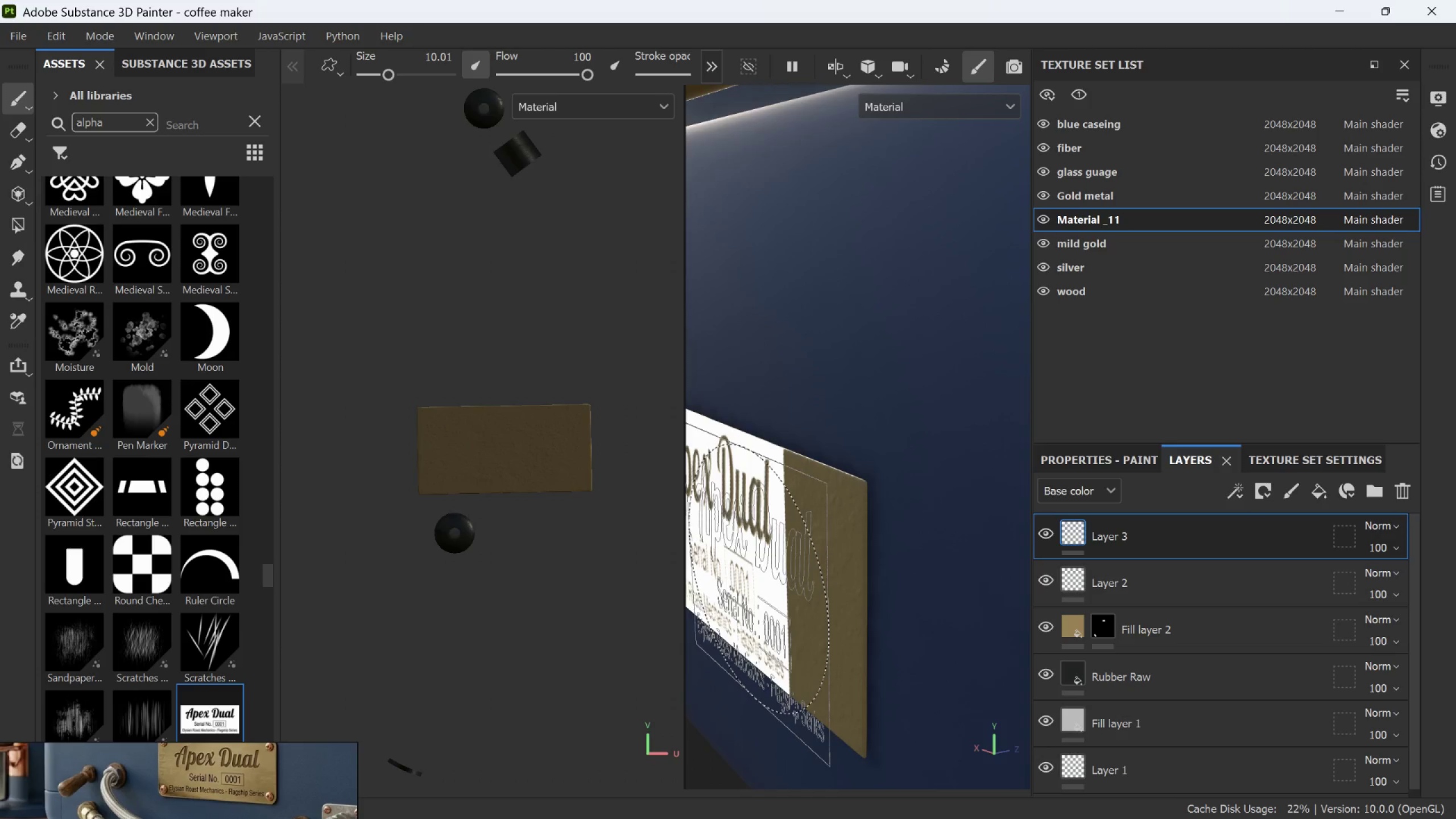 
left_click([1405, 487])
 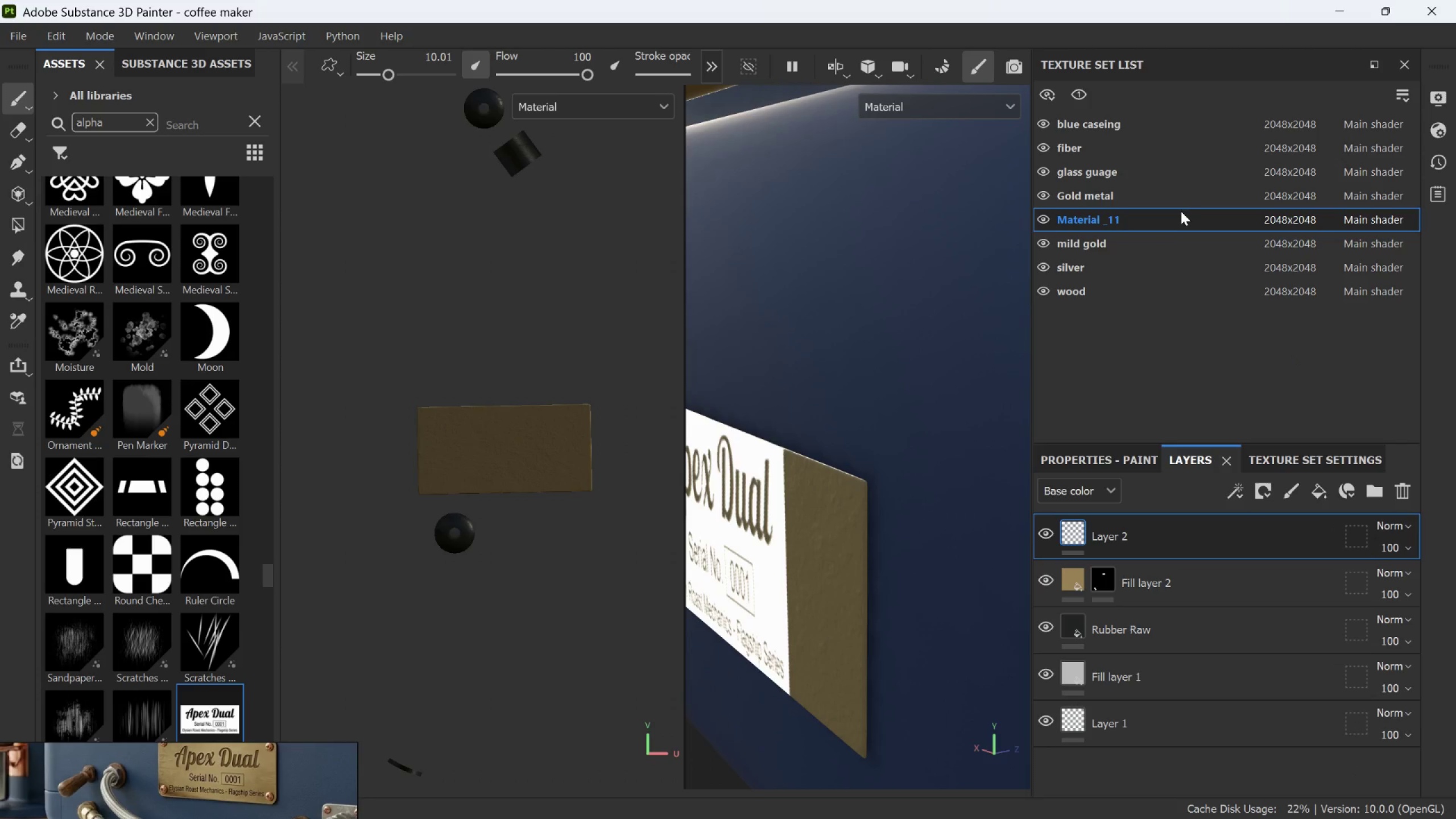 
left_click([1177, 197])
 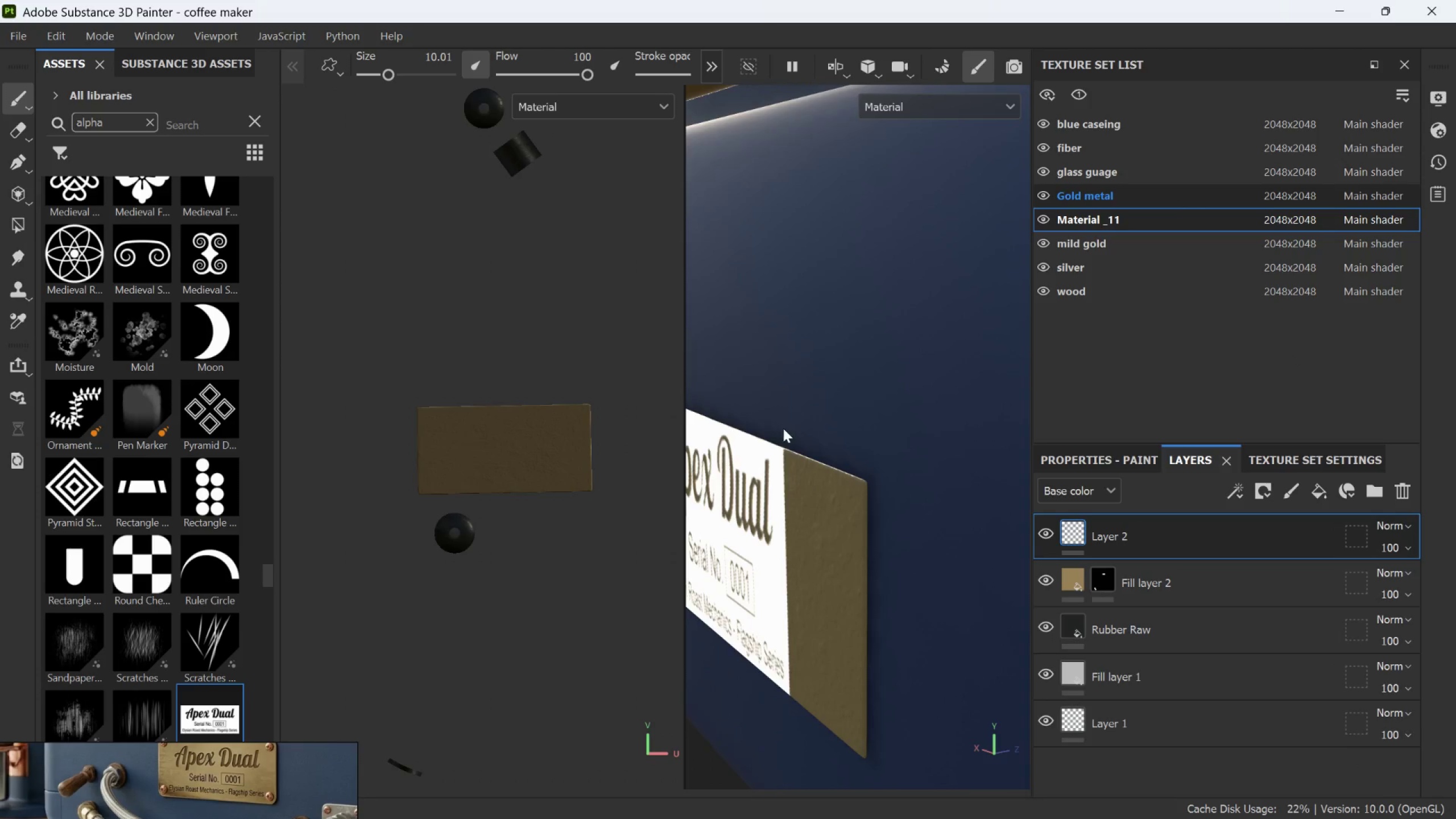 
scroll: coordinate [544, 401], scroll_direction: down, amount: 9.0
 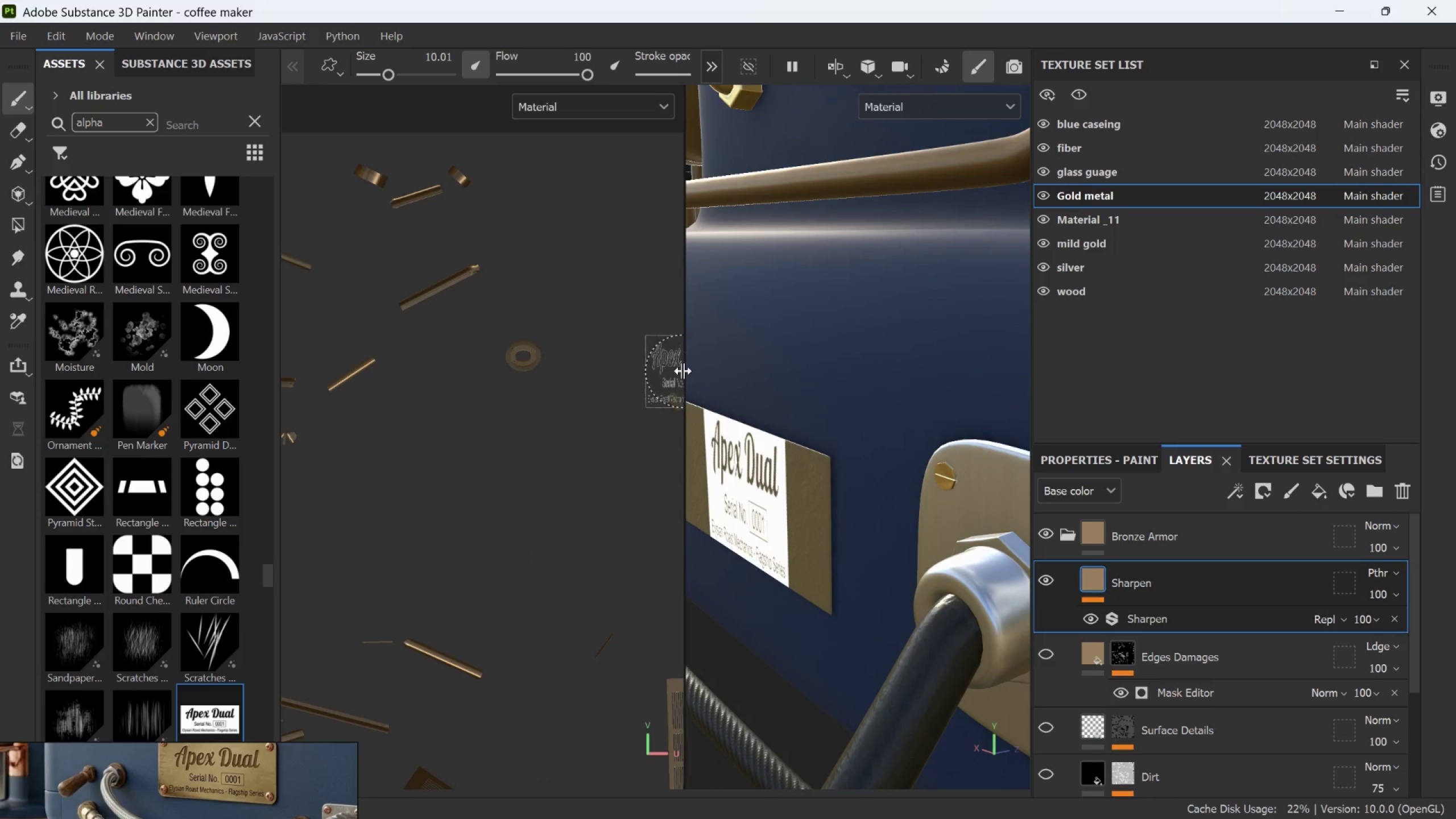 
hold_key(key=AltLeft, duration=0.31)
scroll: coordinate [880, 454], scroll_direction: down, amount: 23.0
 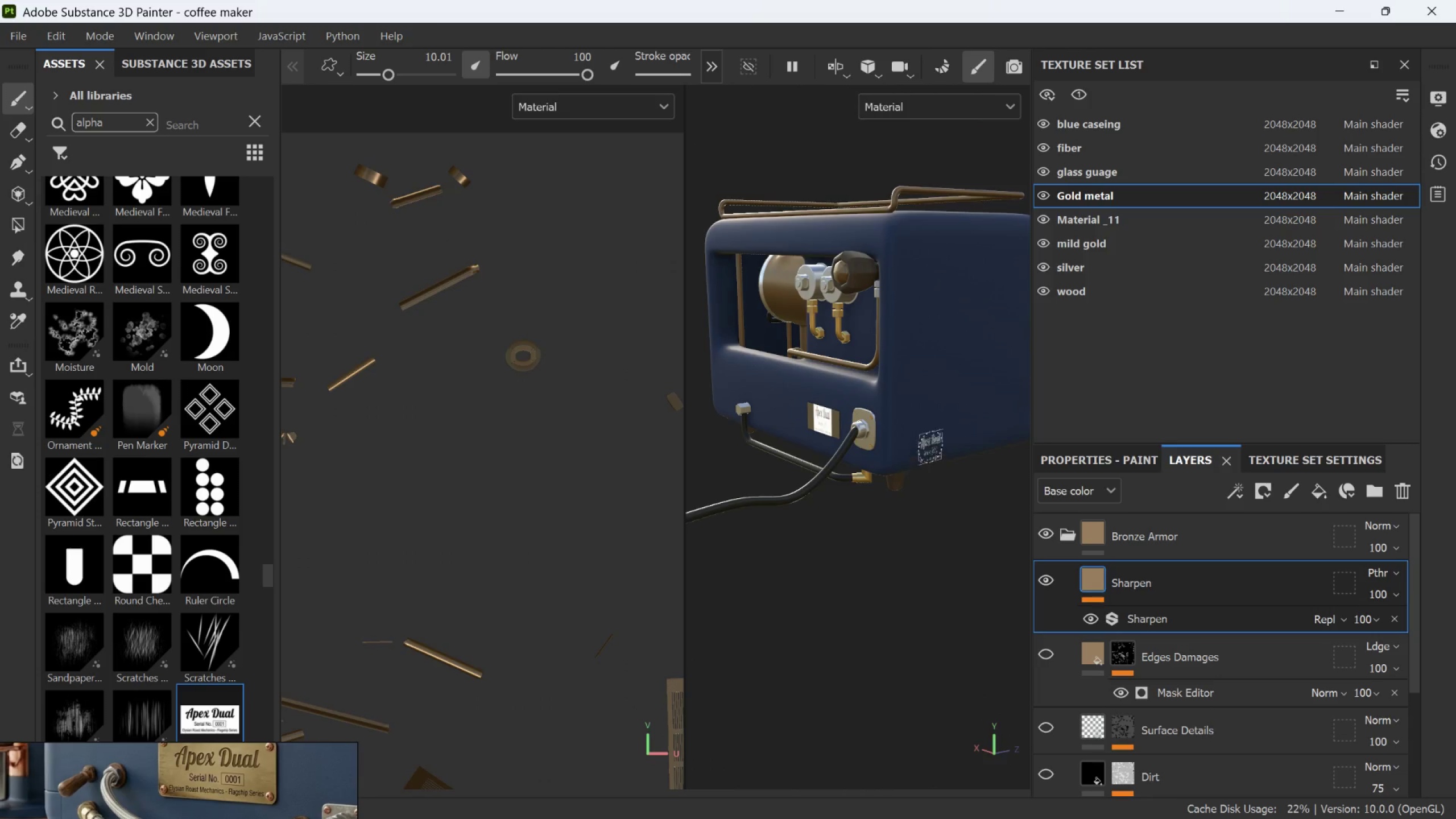 
hold_key(key=AltLeft, duration=1.05)
left_click_drag(start_coordinate=[970, 504], to_coordinate=[805, 522])
 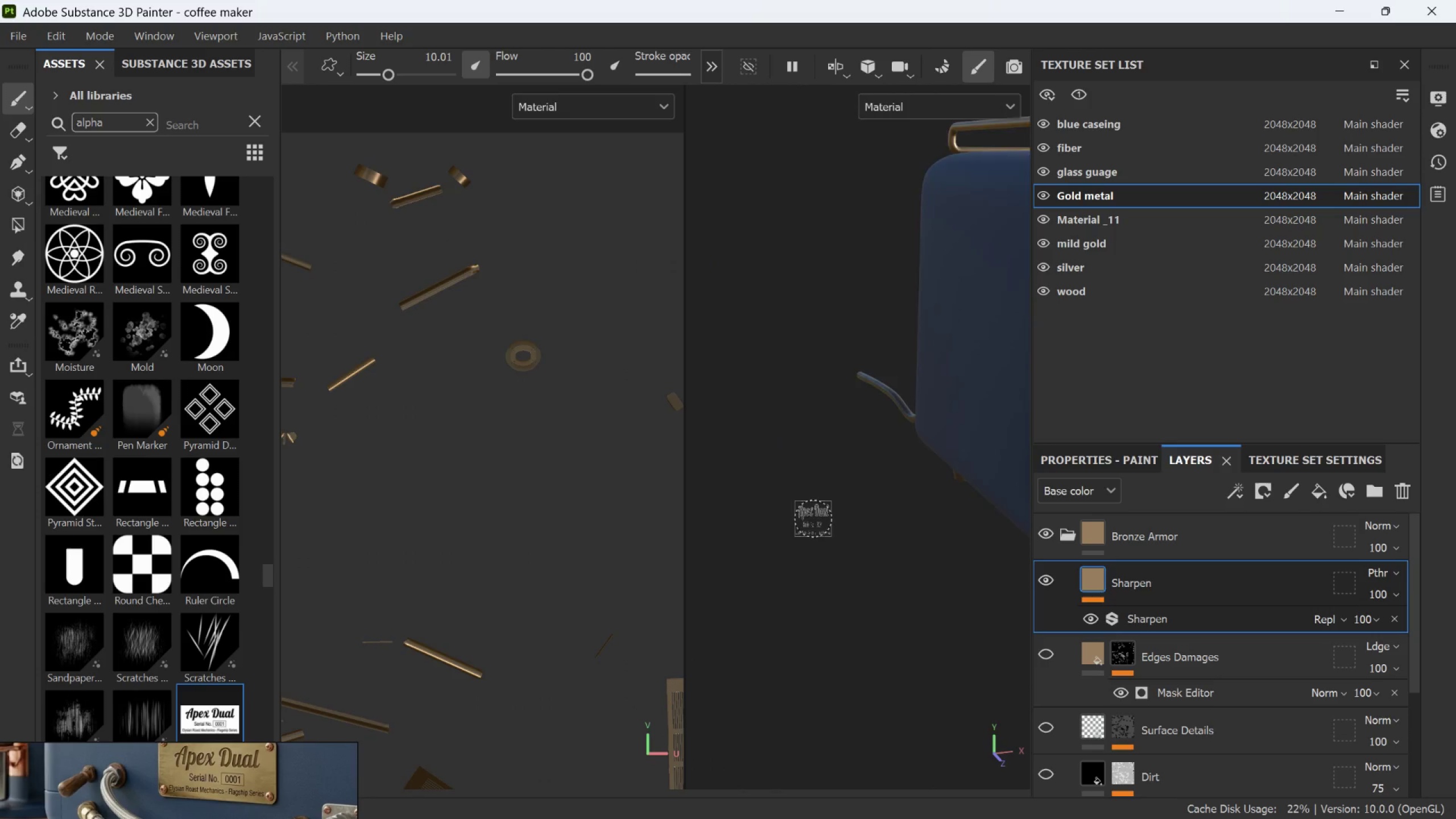 
scroll: coordinate [945, 433], scroll_direction: up, amount: 1.0
 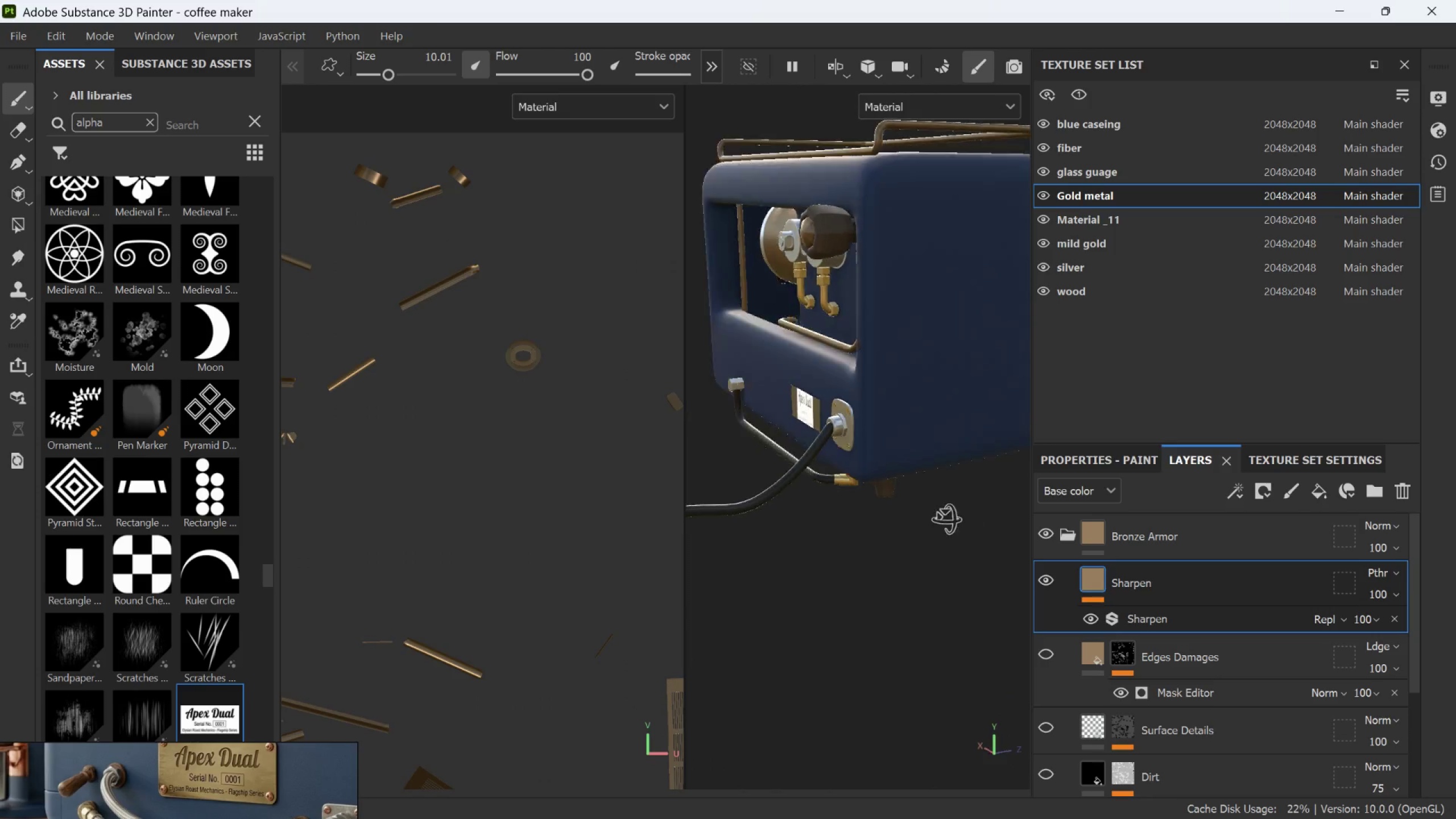 
scroll: coordinate [814, 518], scroll_direction: down, amount: 12.0
 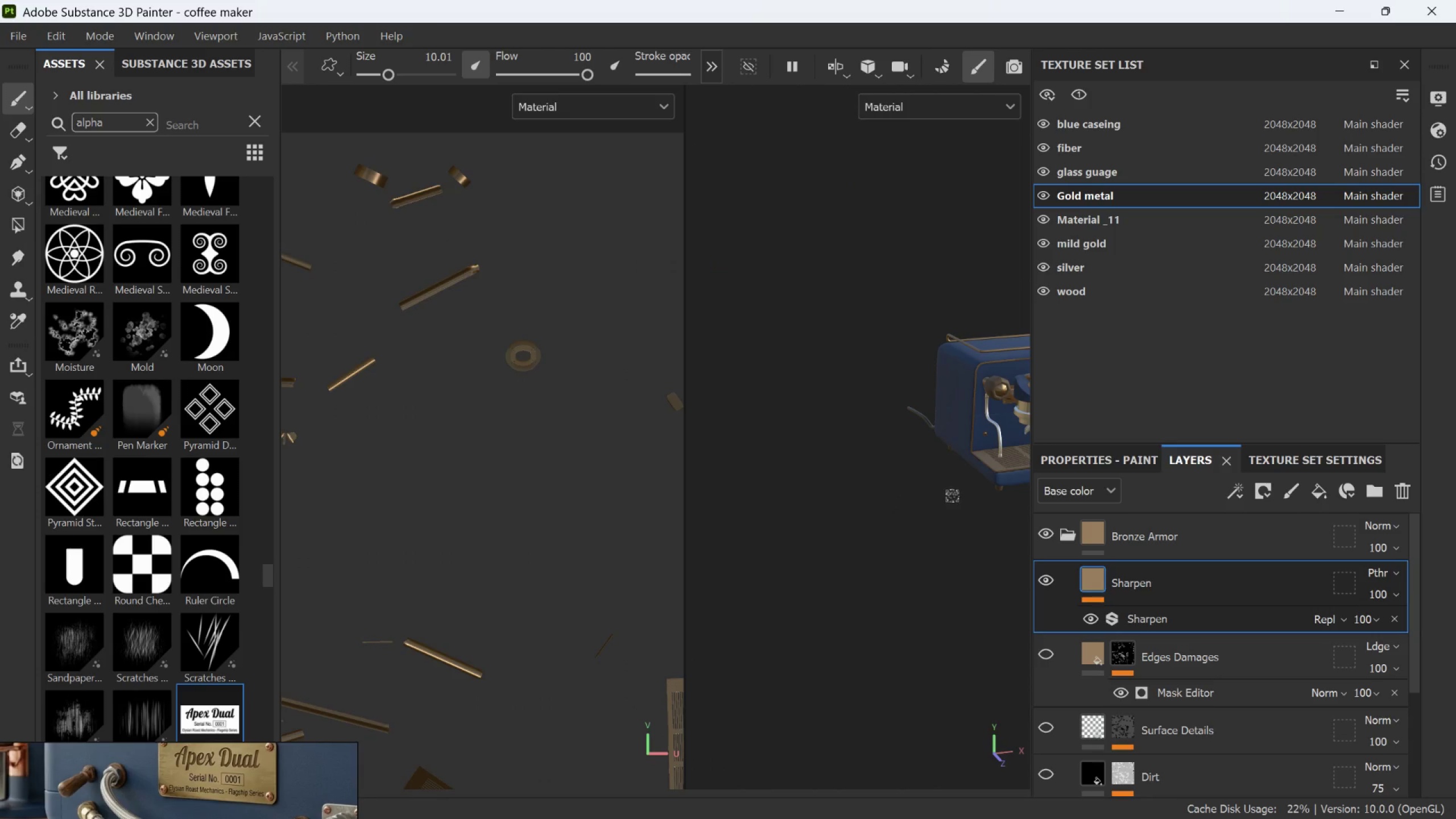 
hold_key(key=AltLeft, duration=1.49)
left_click_drag(start_coordinate=[929, 500], to_coordinate=[1182, 457])
 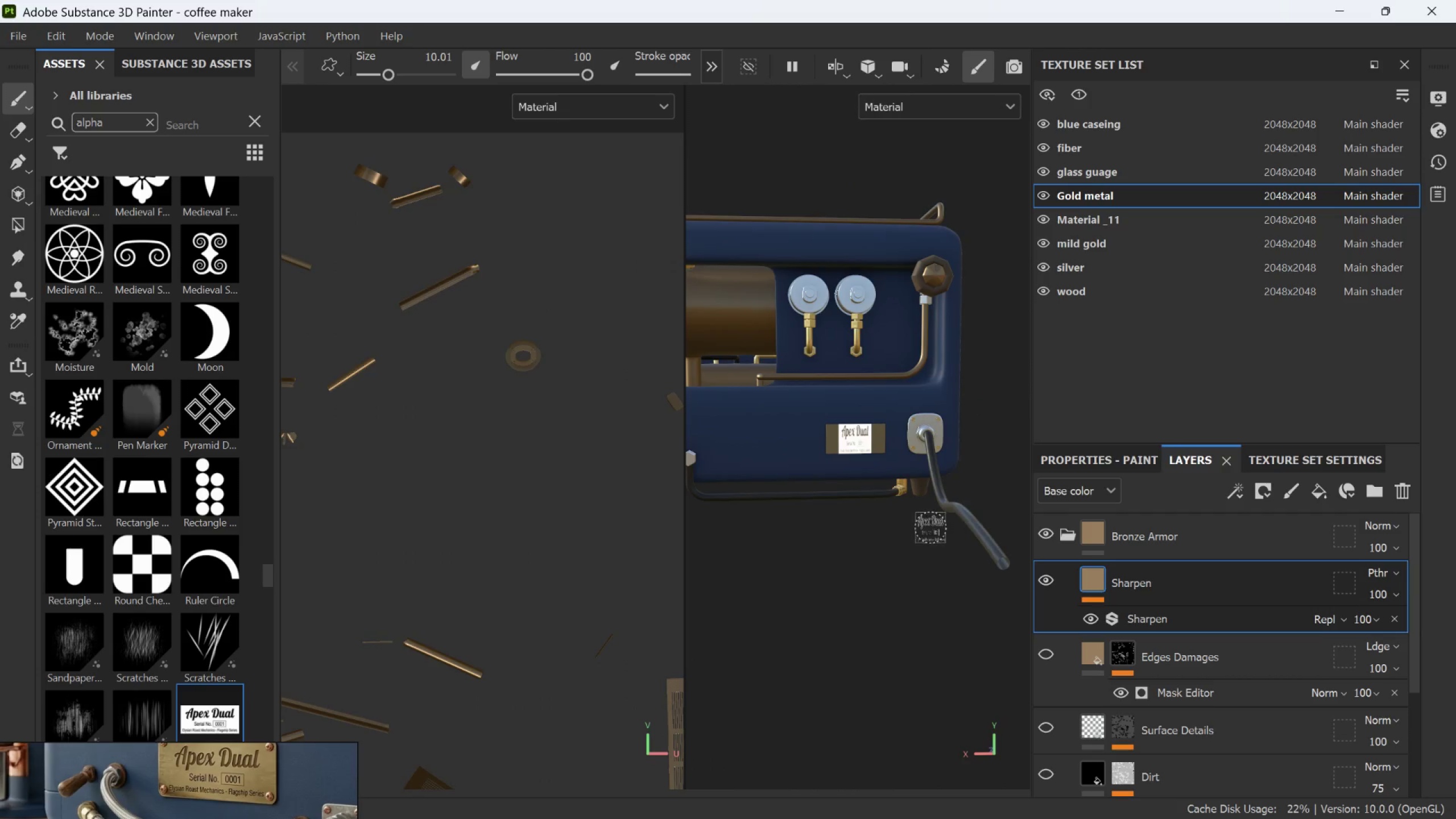 
scroll: coordinate [909, 509], scroll_direction: up, amount: 17.0
 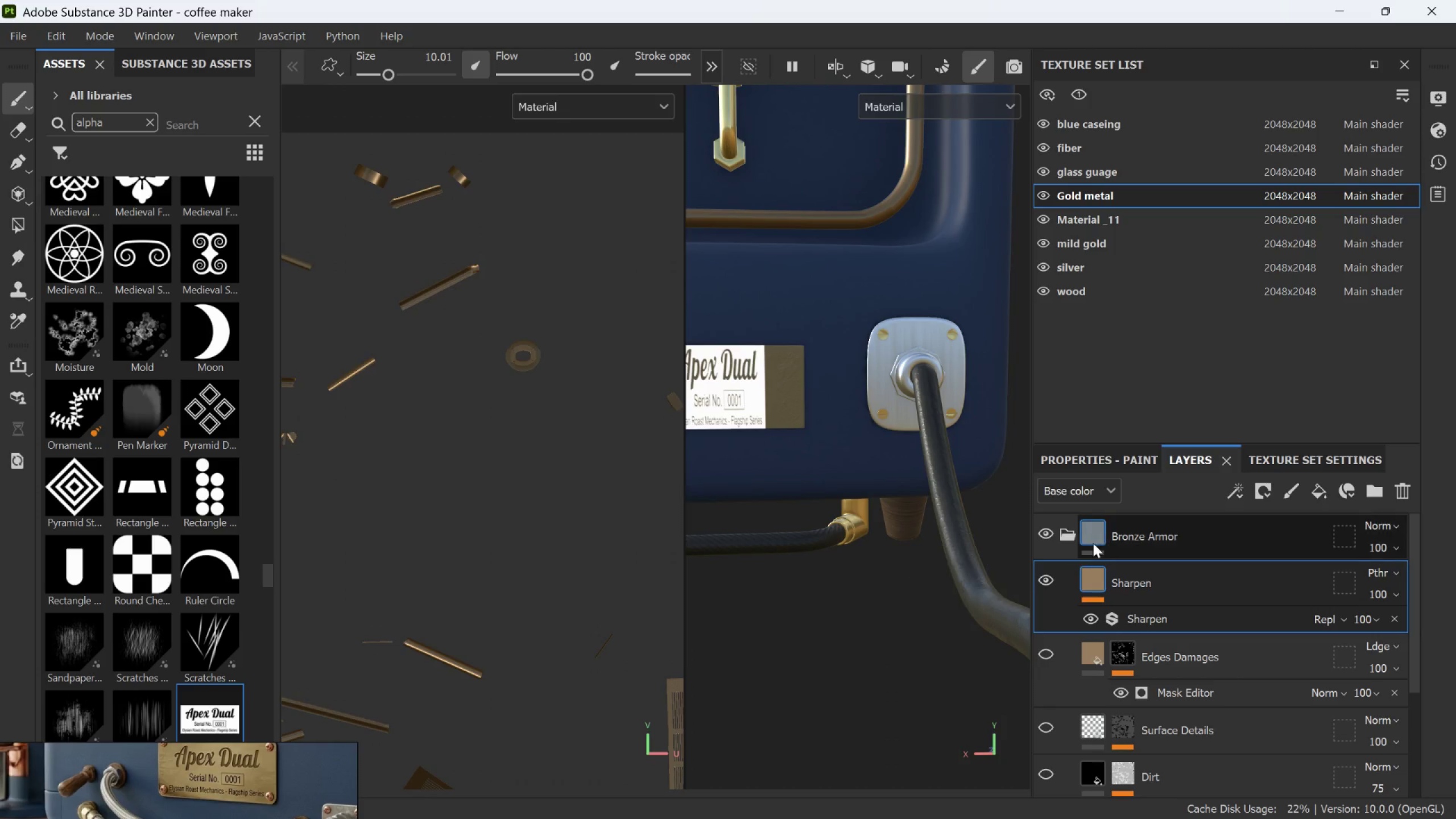 
left_click([1138, 530])
 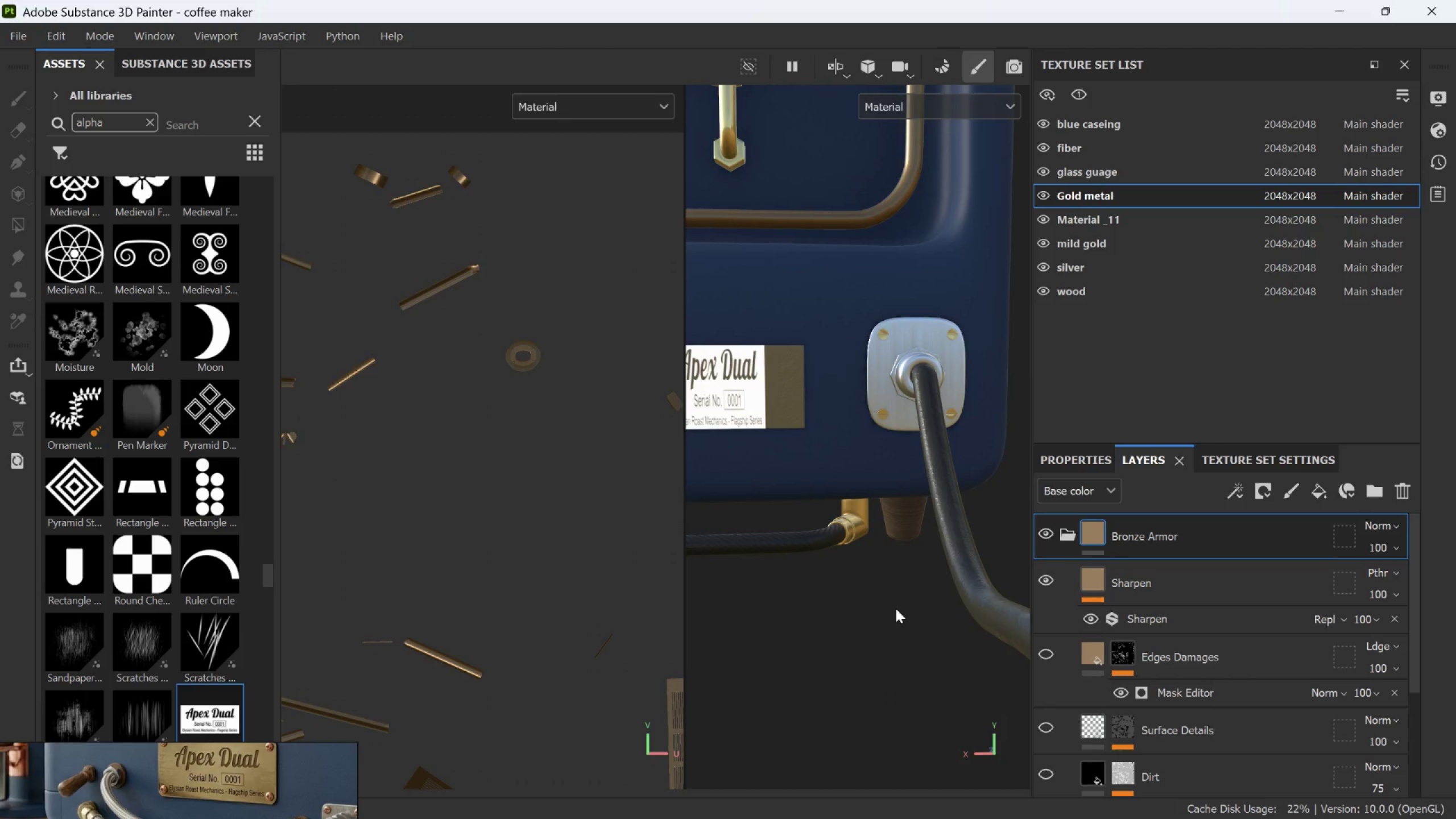 
scroll: coordinate [896, 609], scroll_direction: down, amount: 4.0
 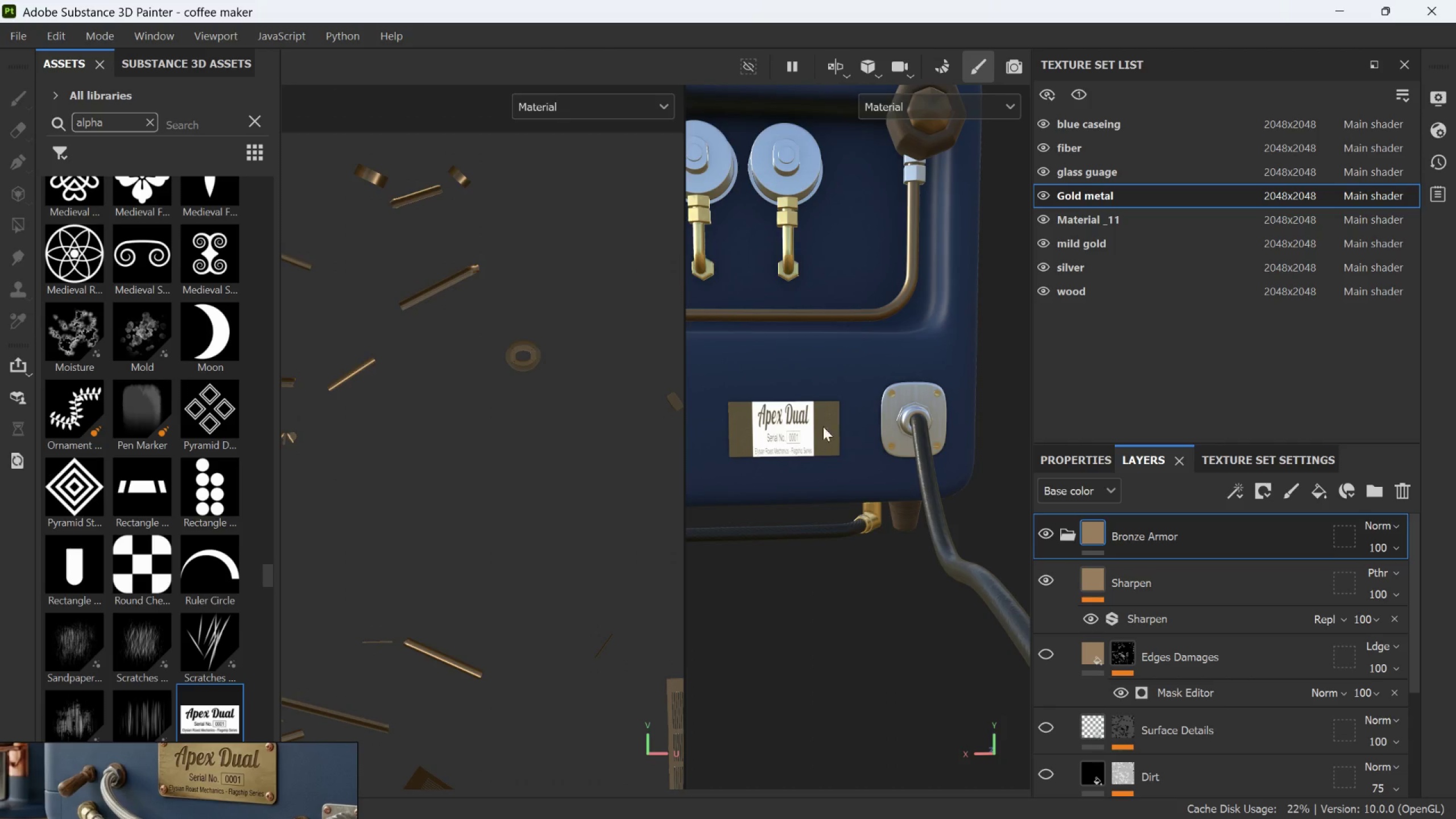 
scroll: coordinate [832, 423], scroll_direction: up, amount: 5.0
 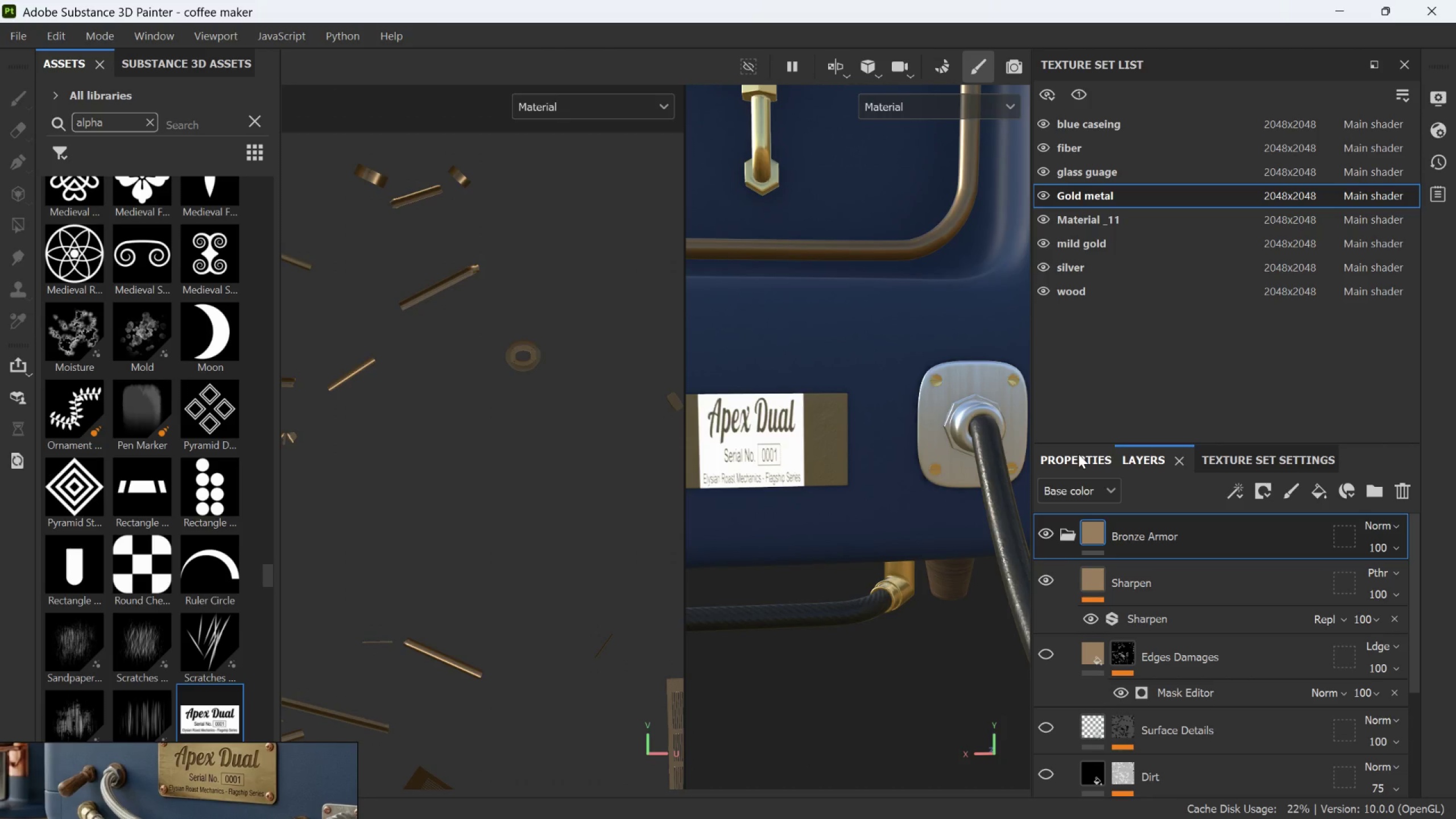 
left_click([1079, 454])
 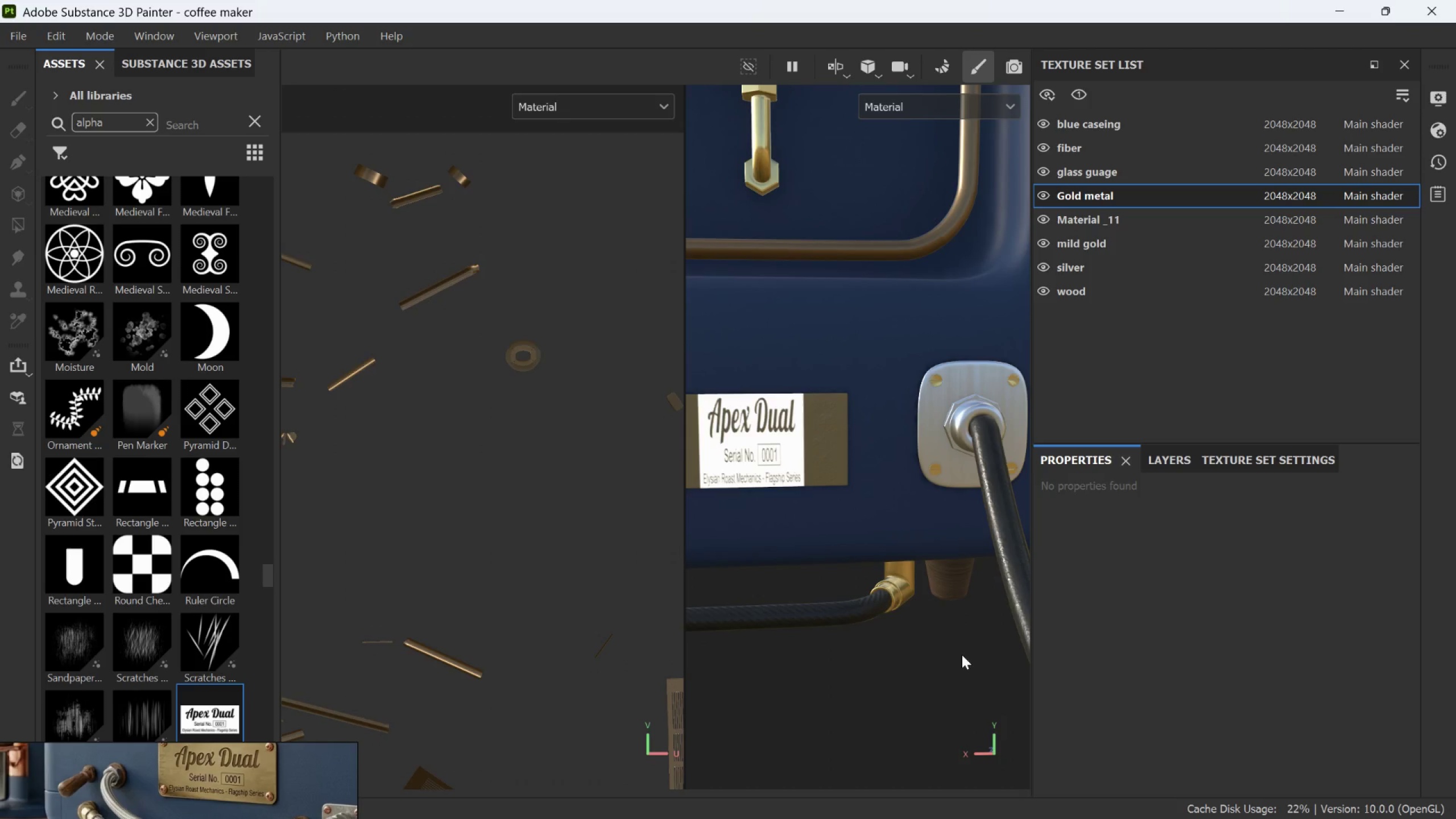 
scroll: coordinate [923, 692], scroll_direction: down, amount: 2.0
 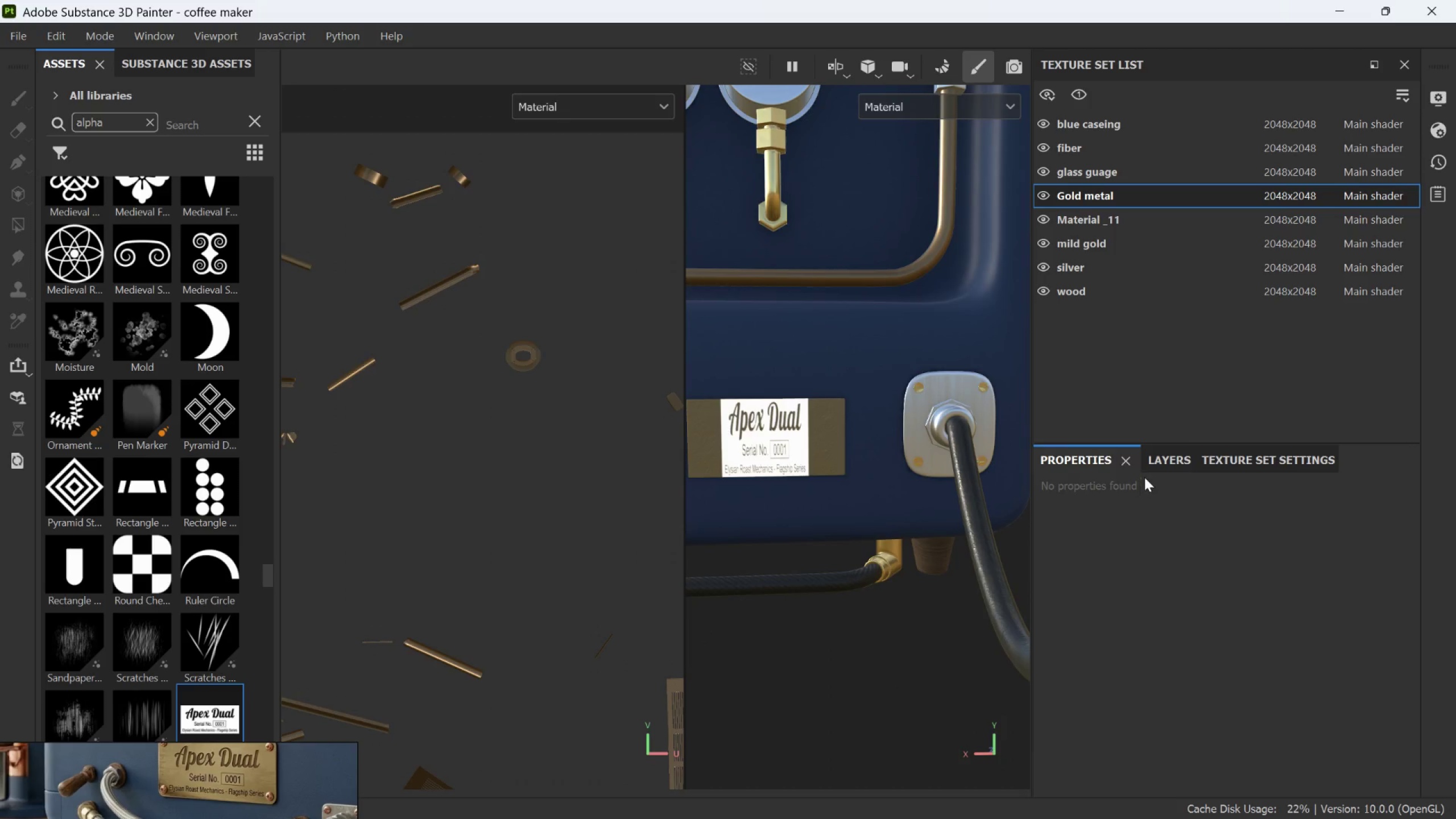 
left_click([1155, 467])
 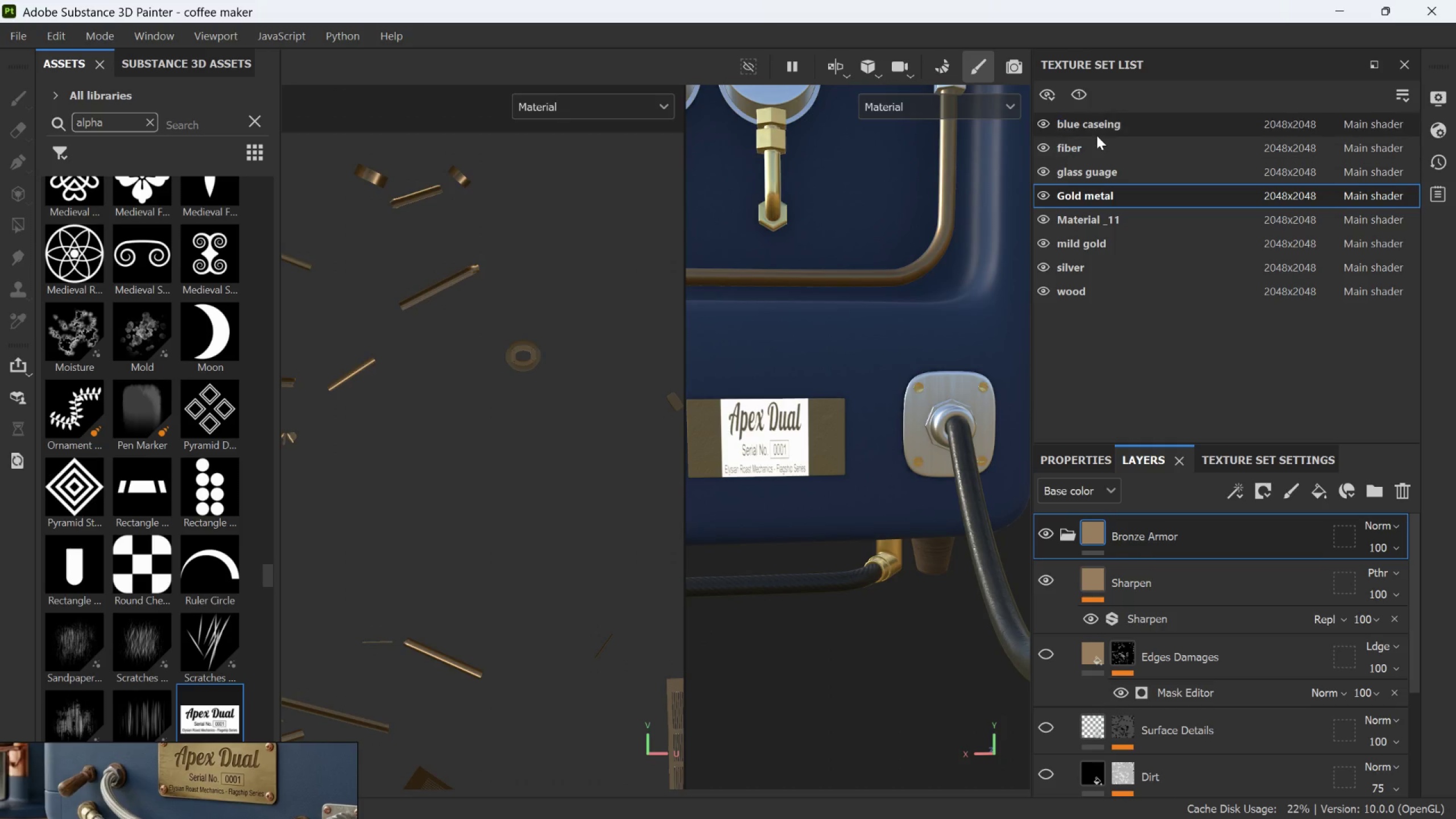 
hold_key(key=AltLeft, duration=2.97)
left_click_drag(start_coordinate=[923, 513], to_coordinate=[908, 528])
 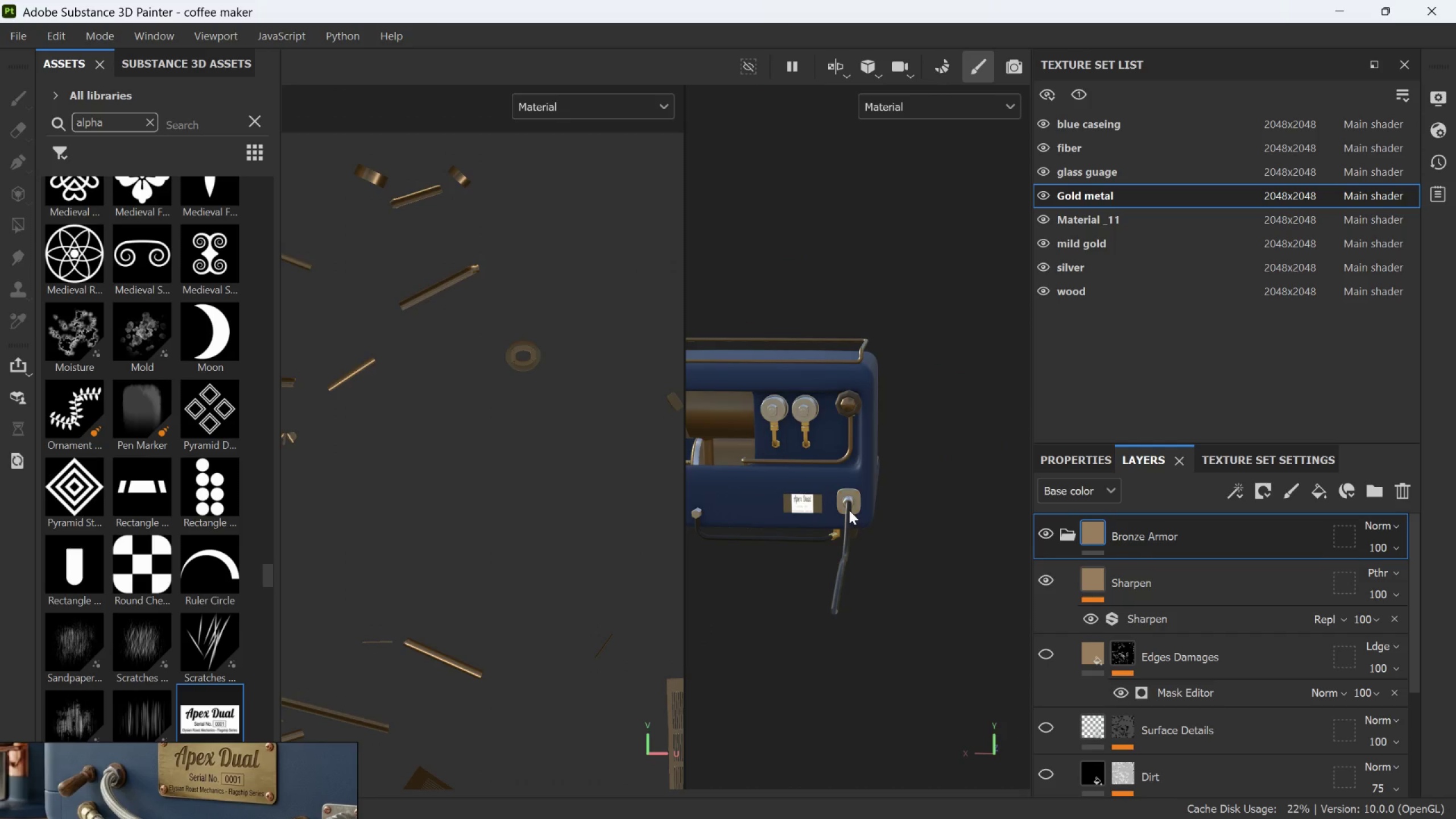 
scroll: coordinate [816, 525], scroll_direction: down, amount: 15.0
 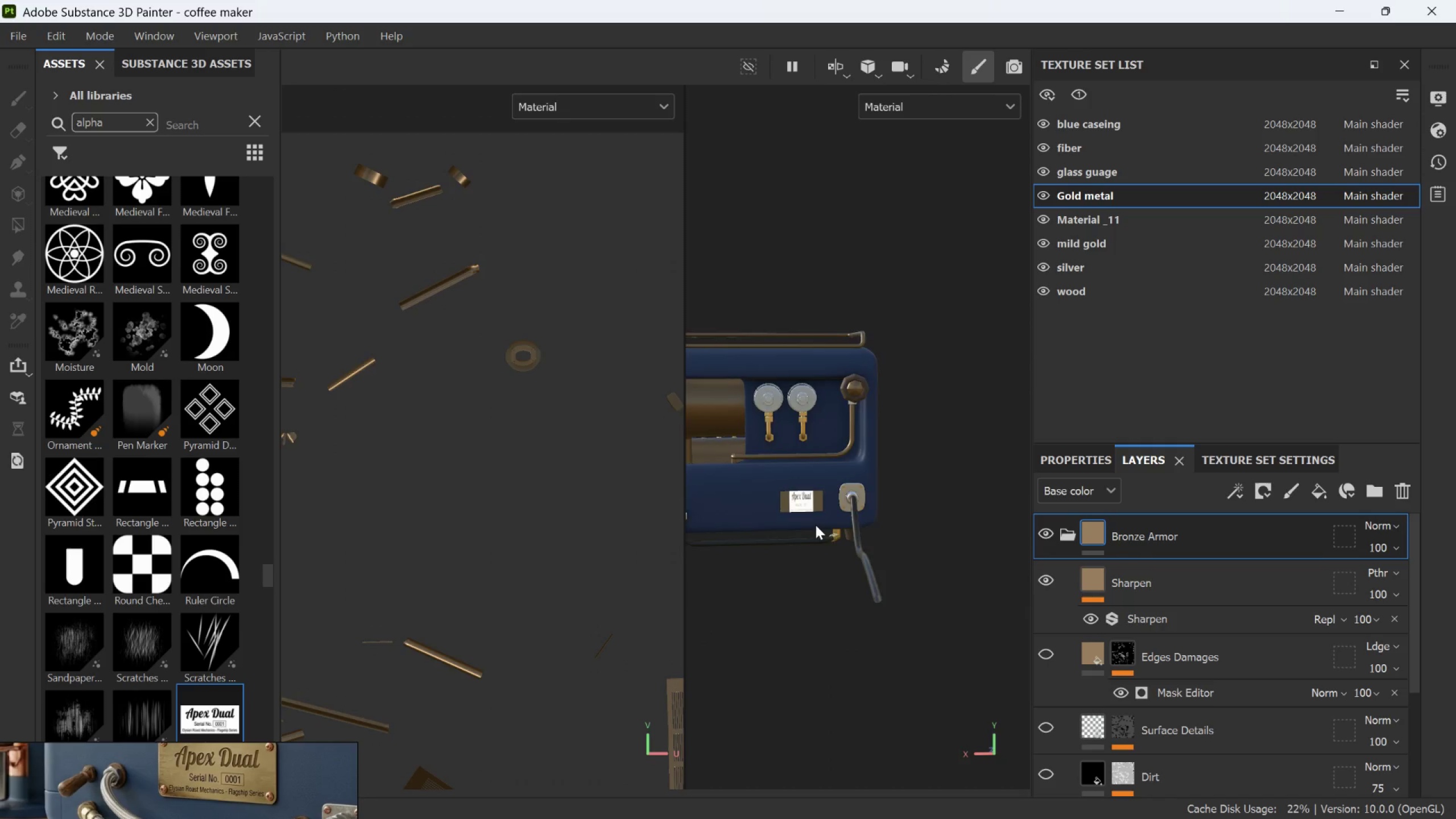 
scroll: coordinate [847, 507], scroll_direction: up, amount: 16.0
 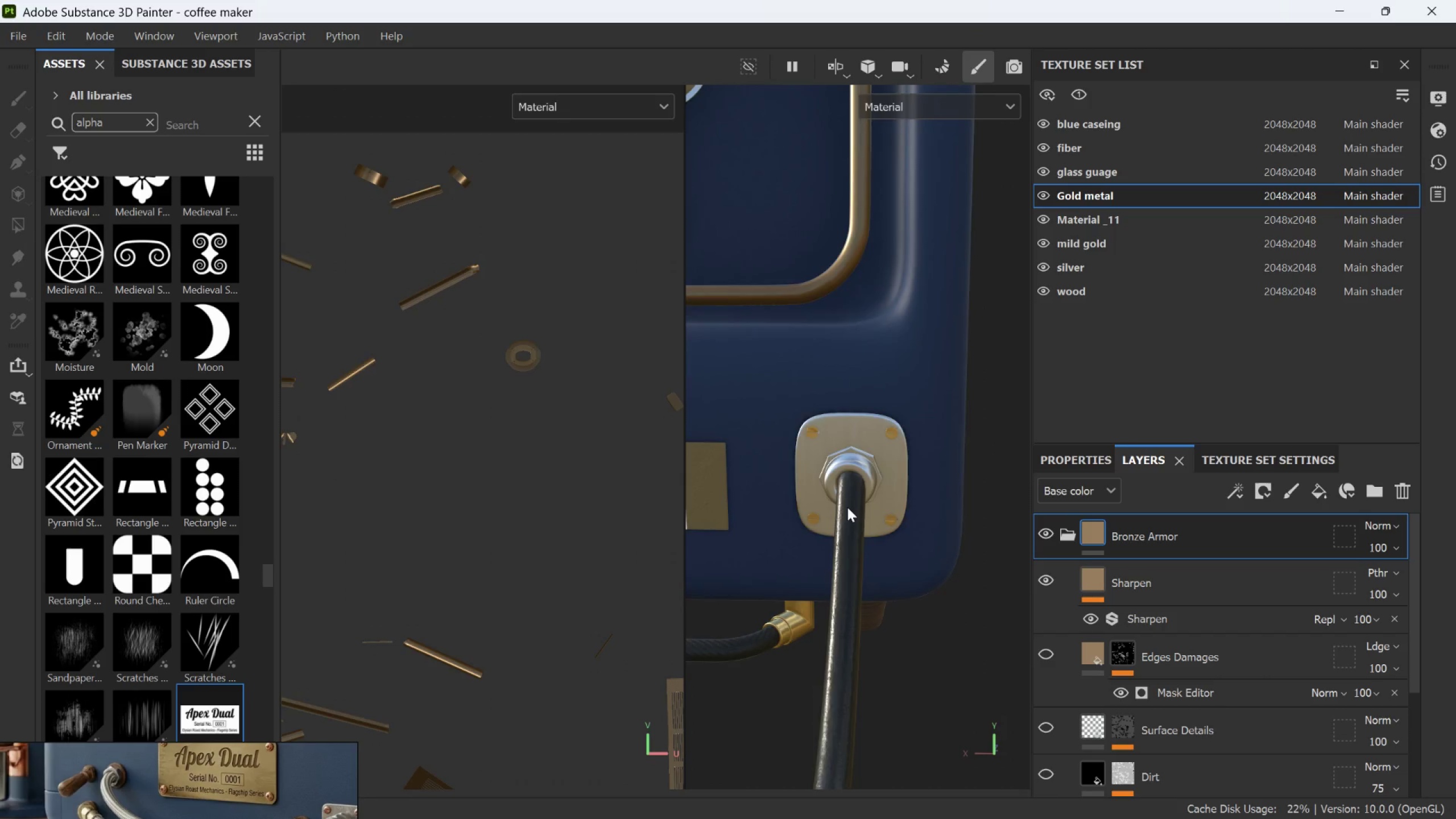 
scroll: coordinate [818, 590], scroll_direction: down, amount: 19.0
 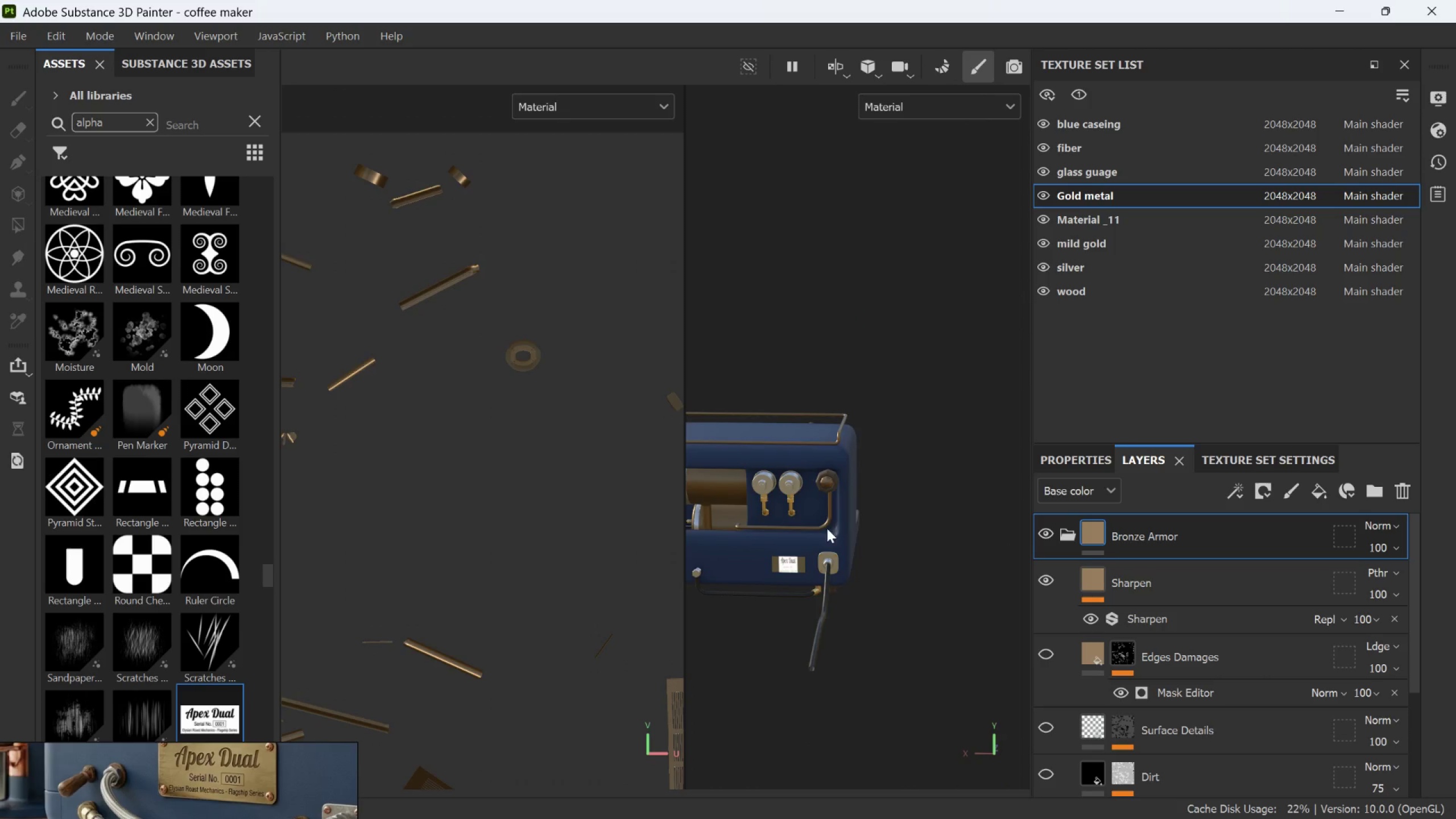 
hold_key(key=AltLeft, duration=2.25)
left_click_drag(start_coordinate=[890, 496], to_coordinate=[910, 495])
 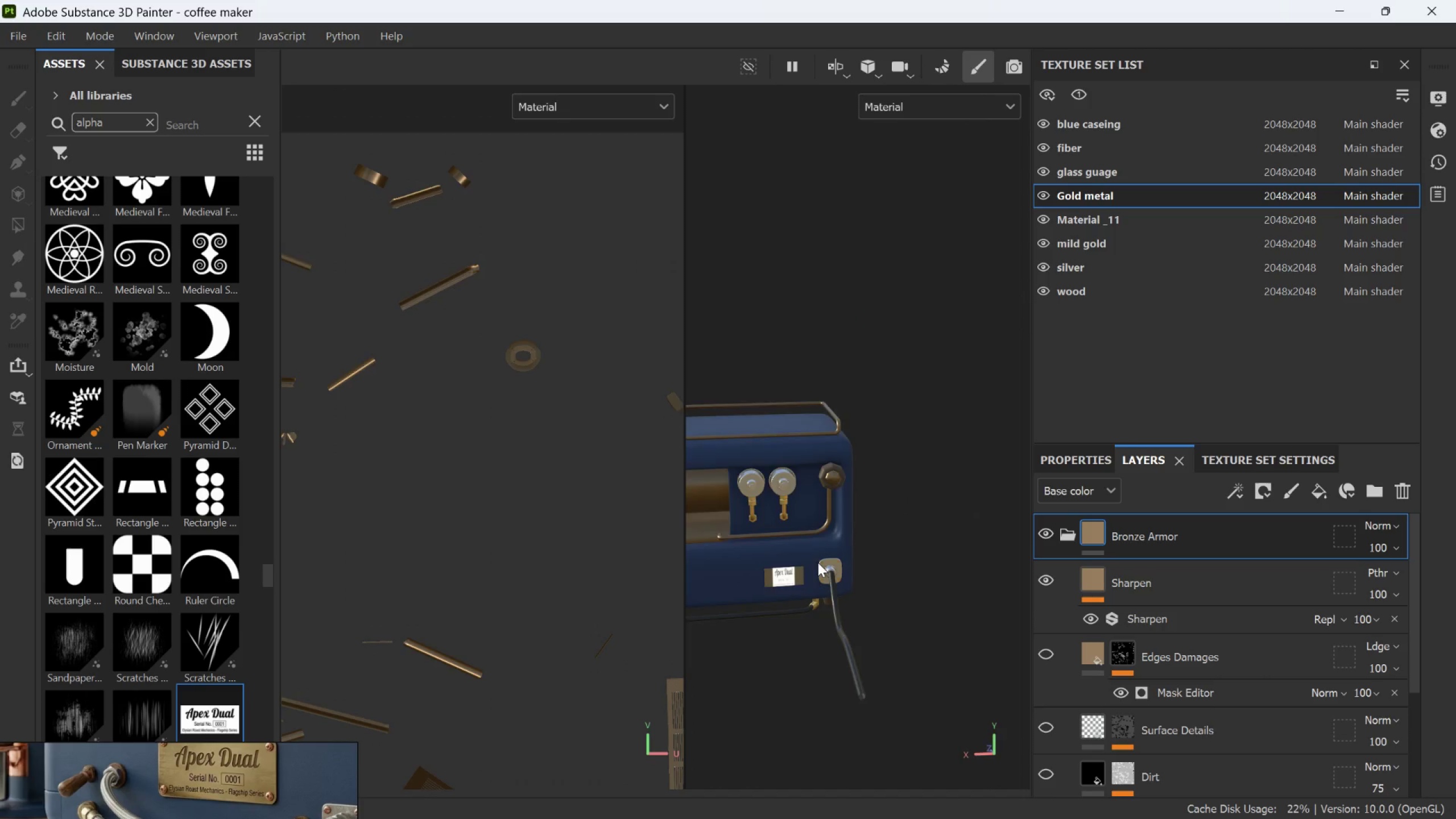 
scroll: coordinate [852, 485], scroll_direction: up, amount: 1.0
 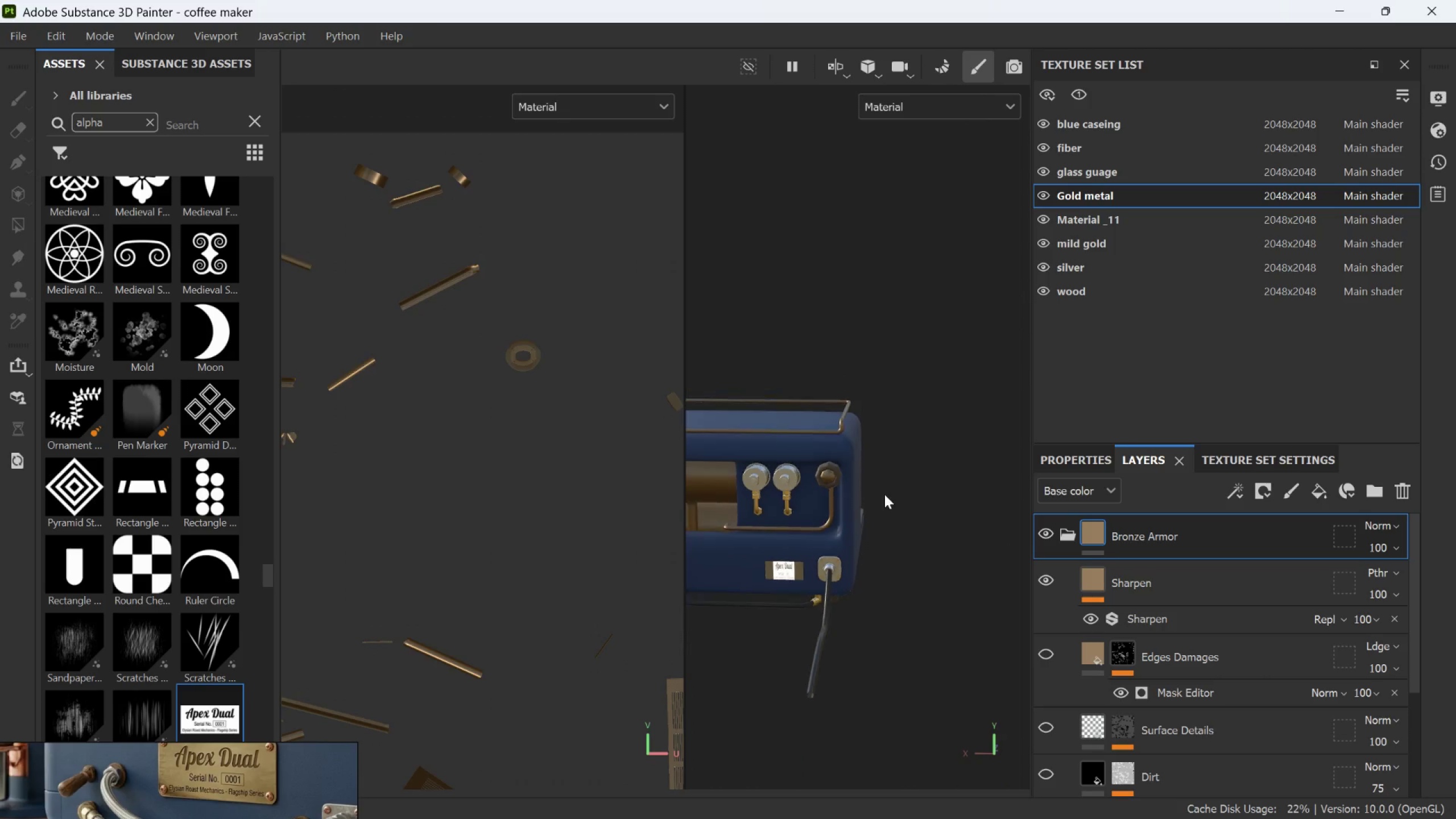 
hold_key(key=AltLeft, duration=0.81)
left_click_drag(start_coordinate=[806, 620], to_coordinate=[1016, 585])
 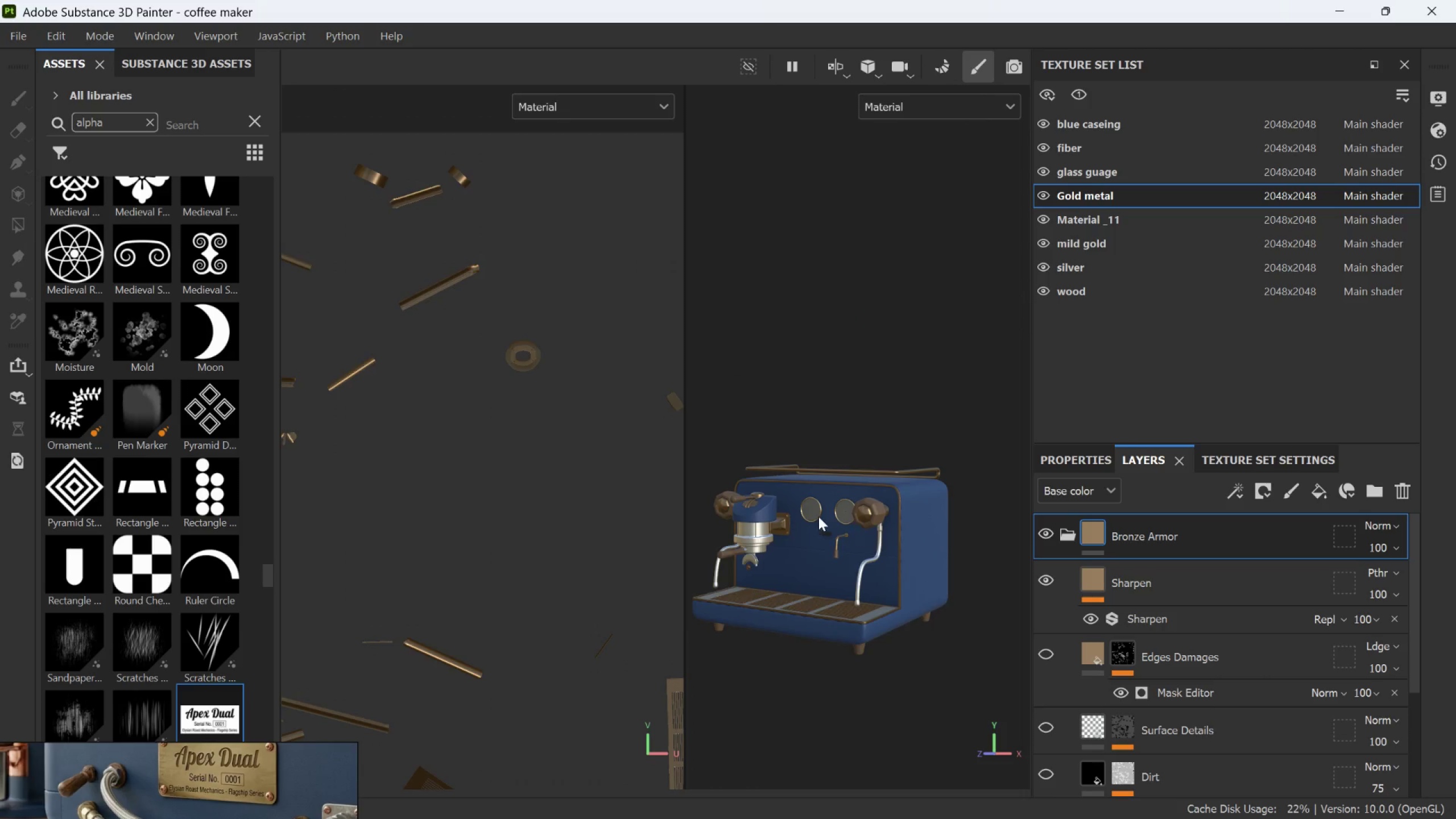 
scroll: coordinate [817, 566], scroll_direction: down, amount: 4.0
 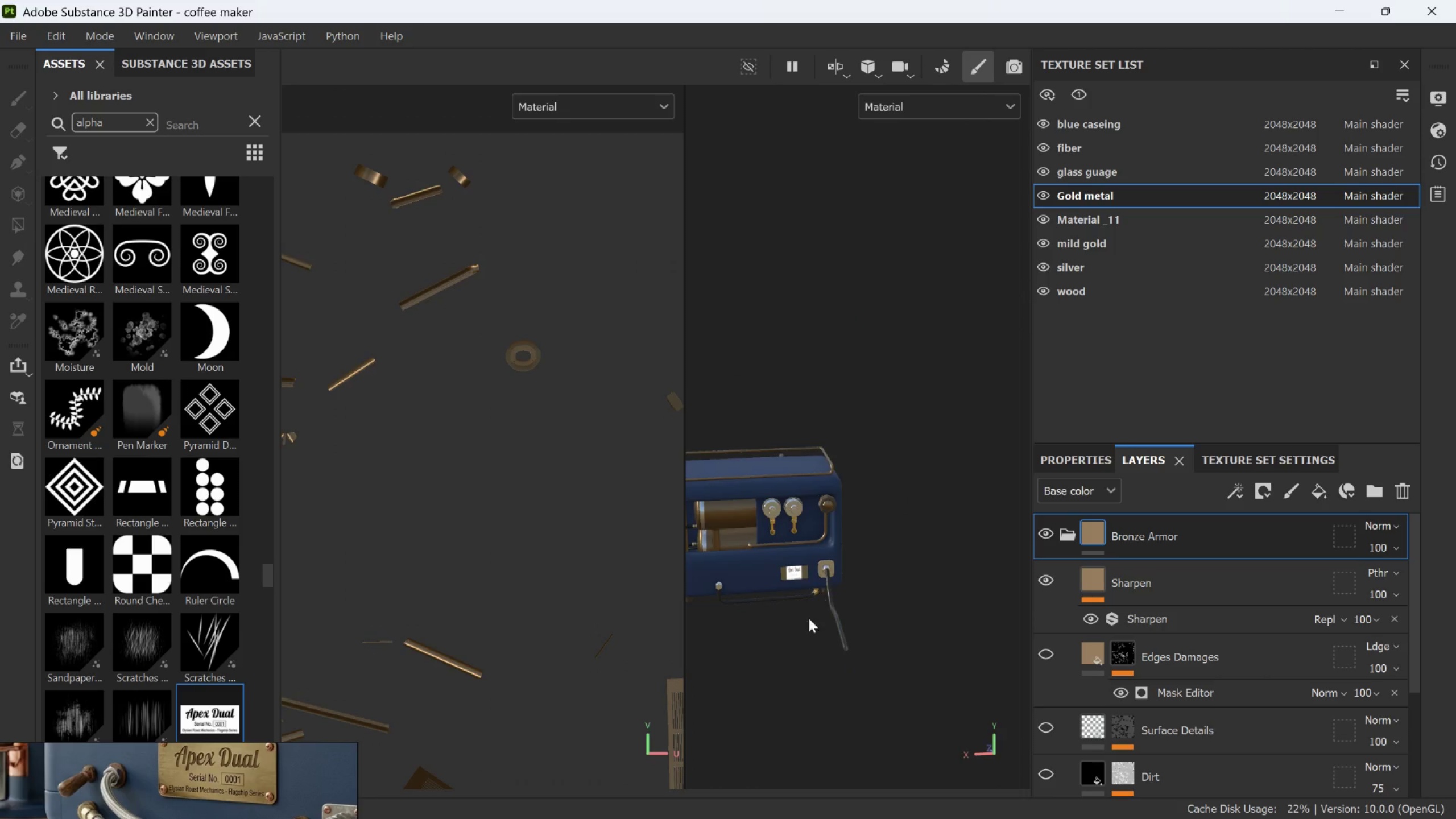 
hold_key(key=AltLeft, duration=1.89)
left_click_drag(start_coordinate=[857, 474], to_coordinate=[905, 546])
 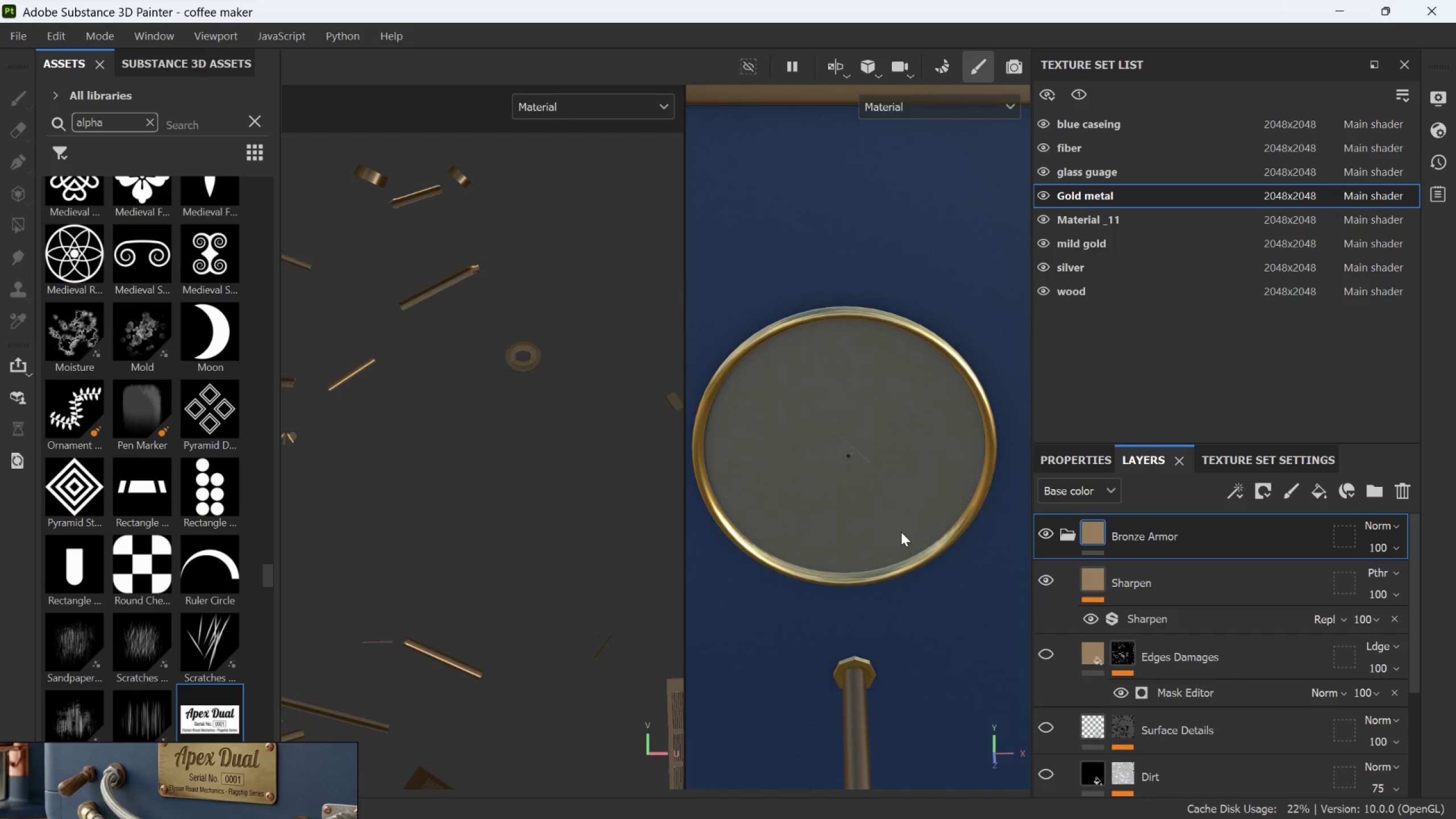 
scroll: coordinate [790, 389], scroll_direction: up, amount: 38.0
 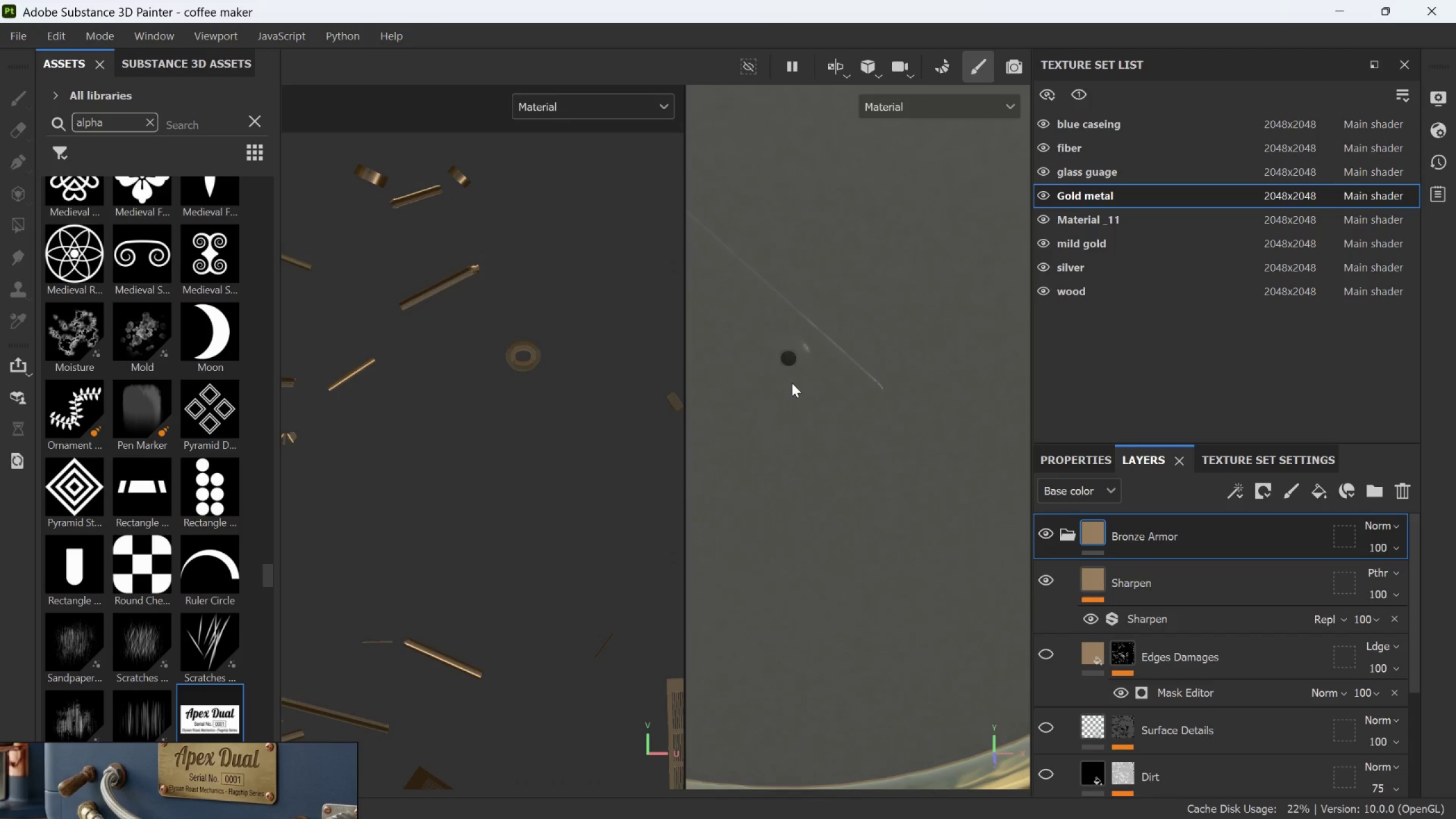 
scroll: coordinate [793, 383], scroll_direction: down, amount: 16.0
 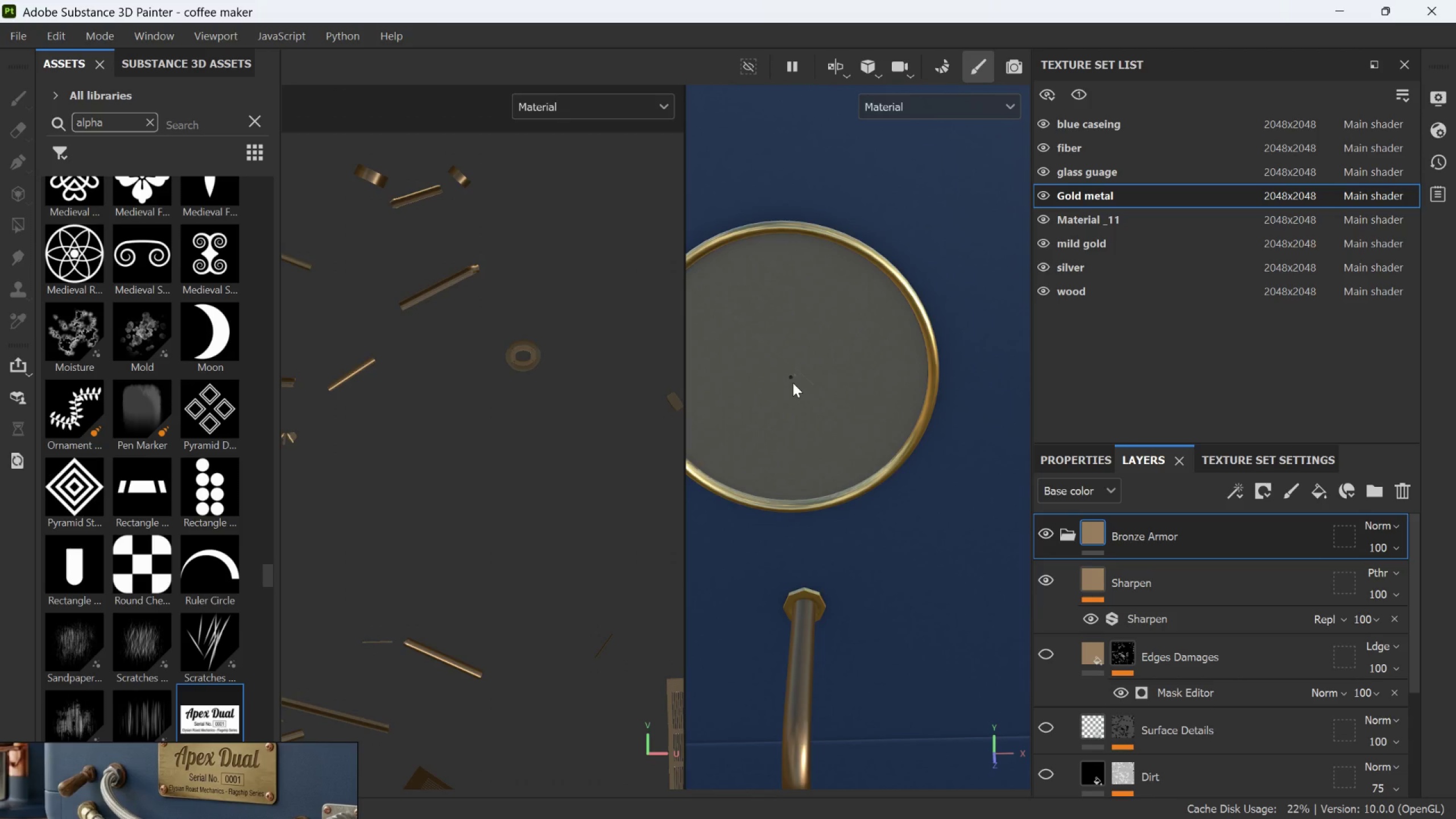 
wait(13.78)
 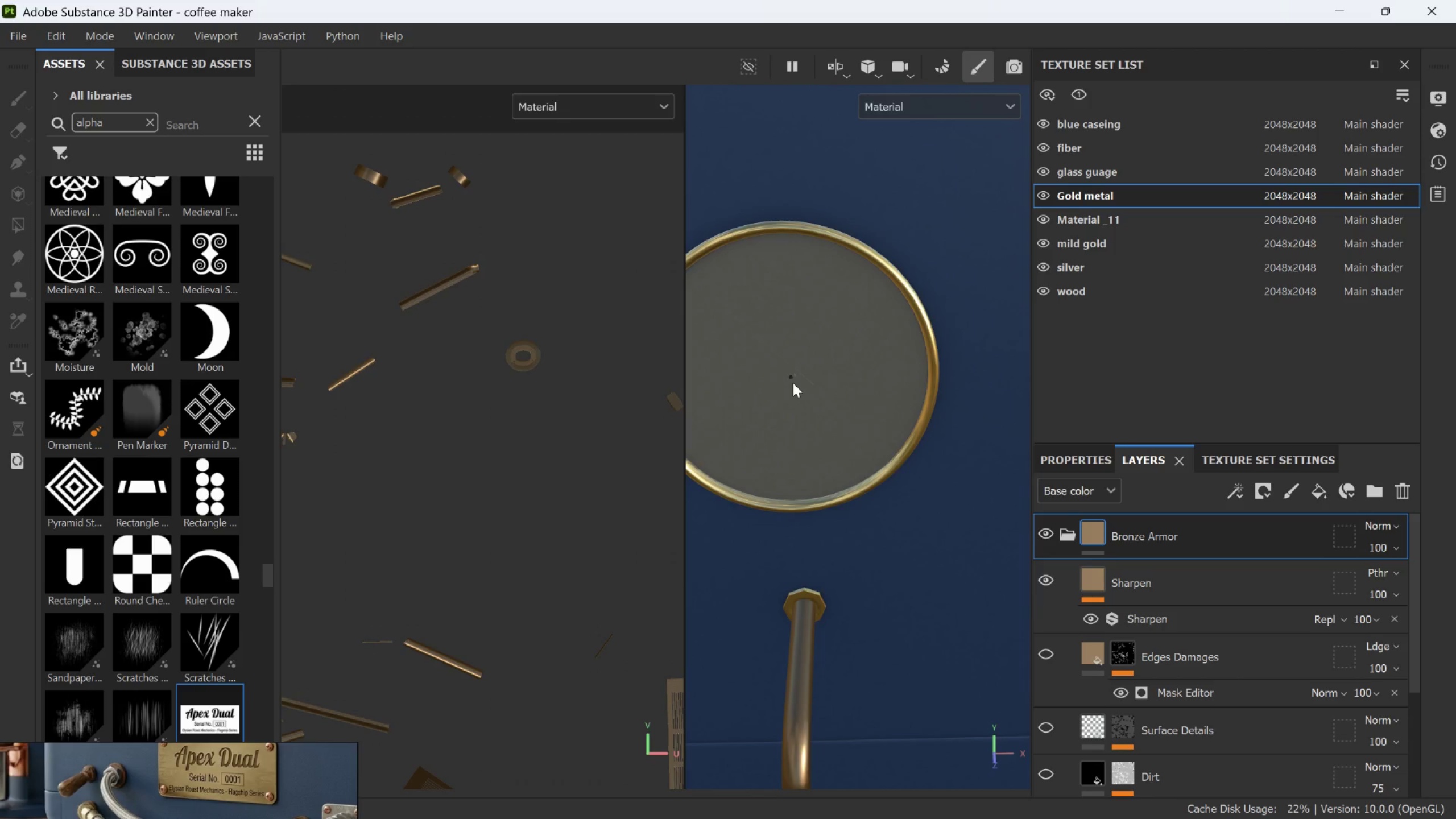 
left_click([849, 731])